 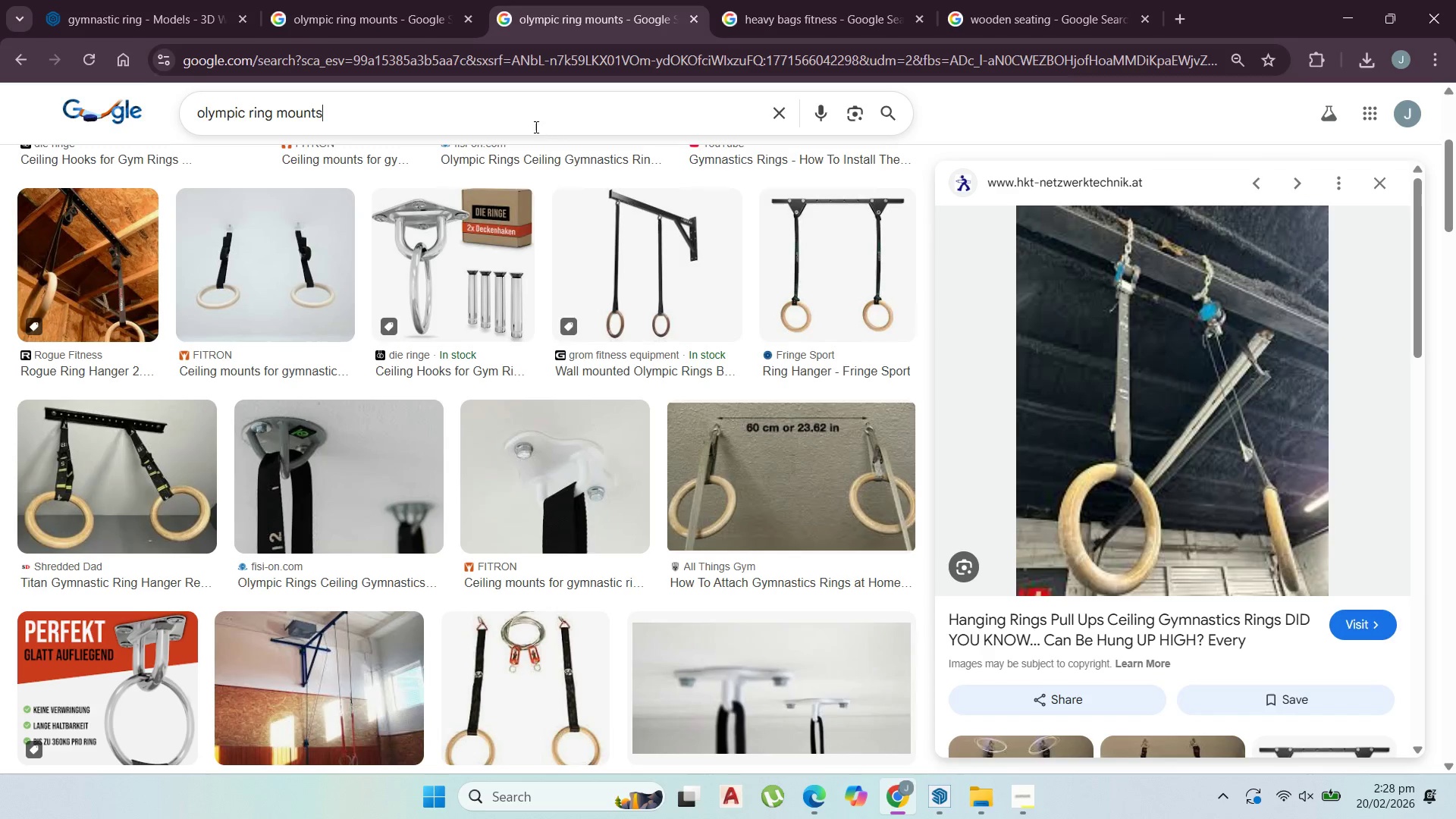 
left_click_drag(start_coordinate=[539, 129], to_coordinate=[0, 73])
 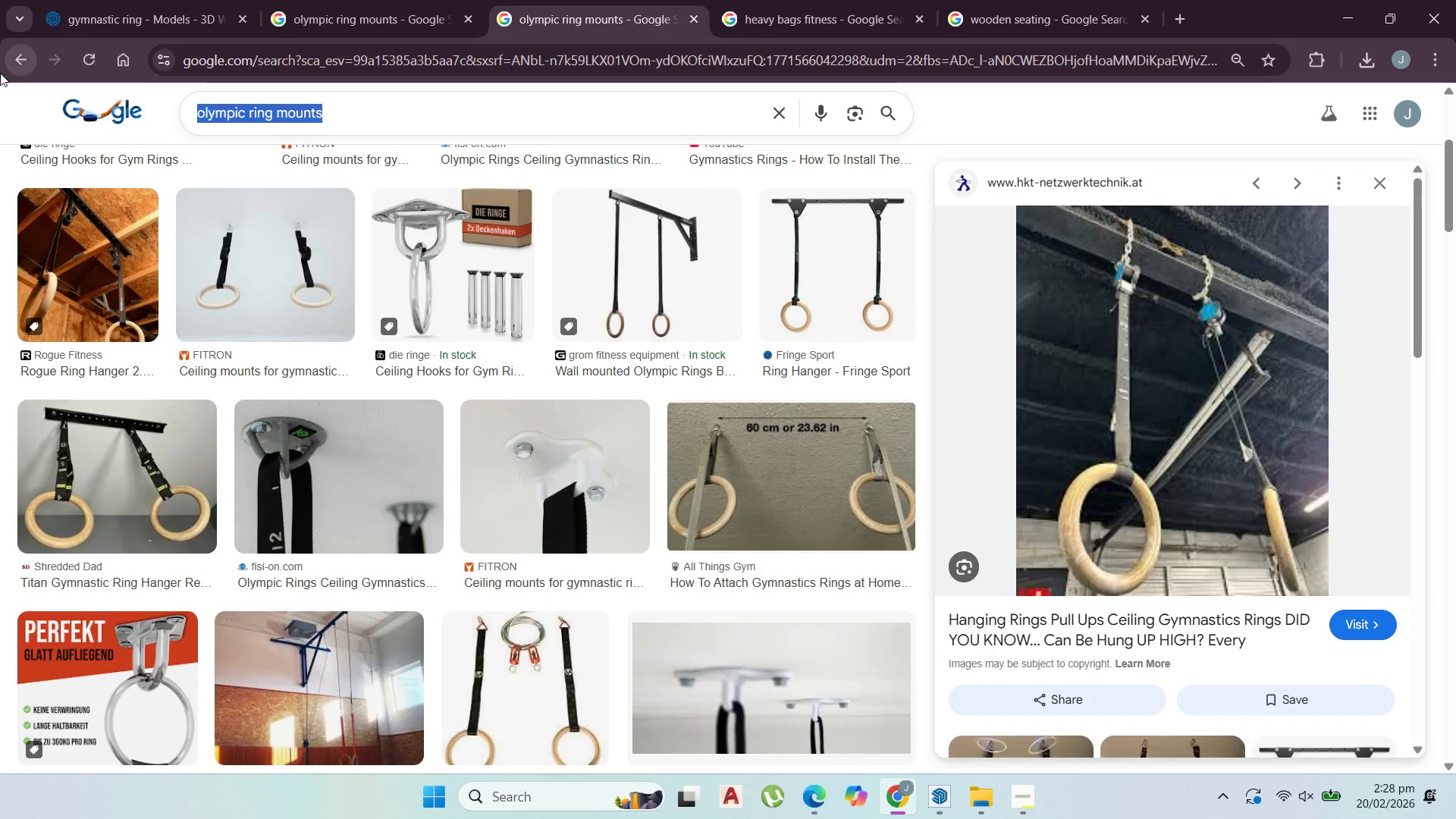 
key(Control+V)
 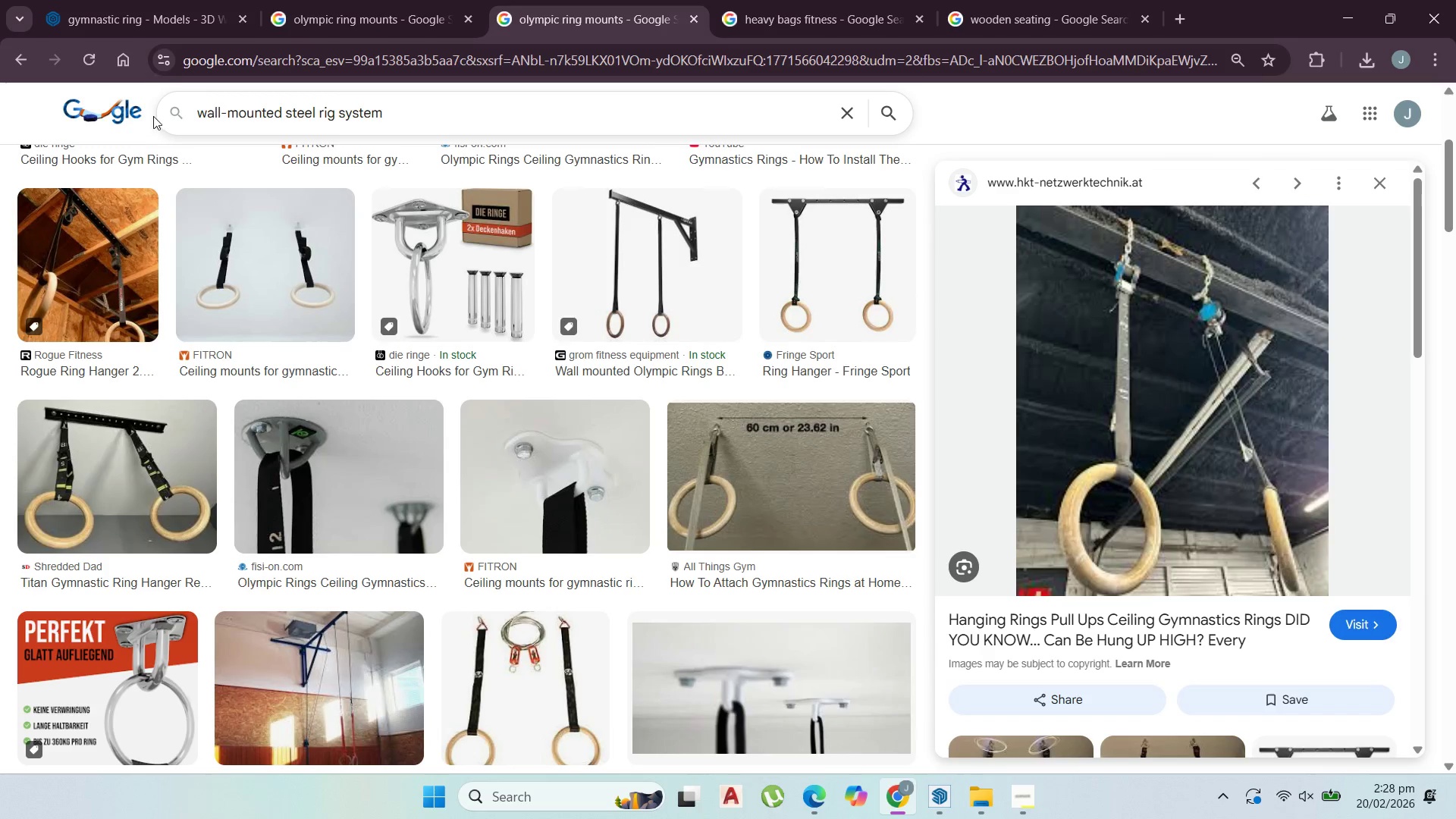 
key(Enter)
 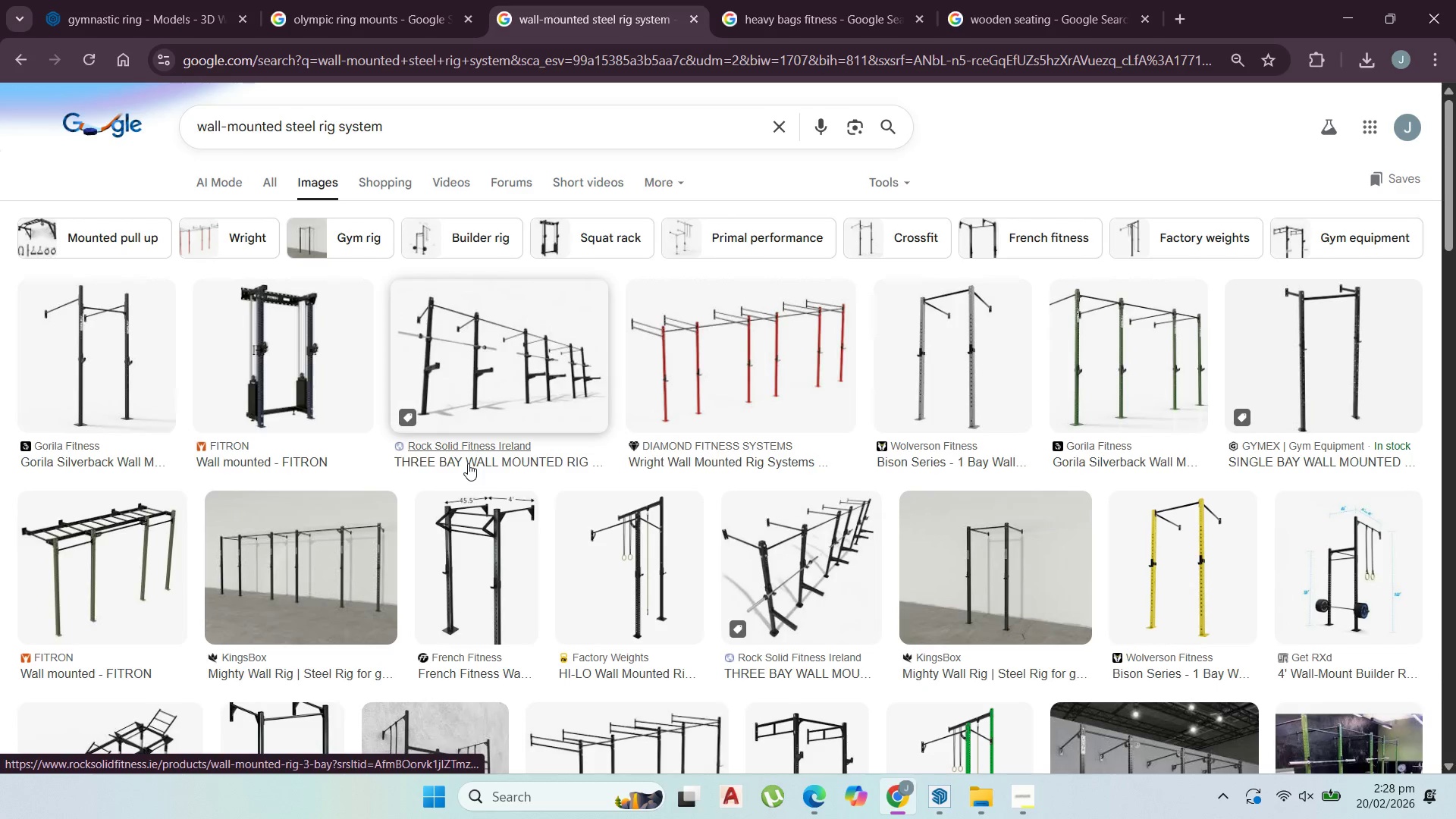 
wait(6.41)
 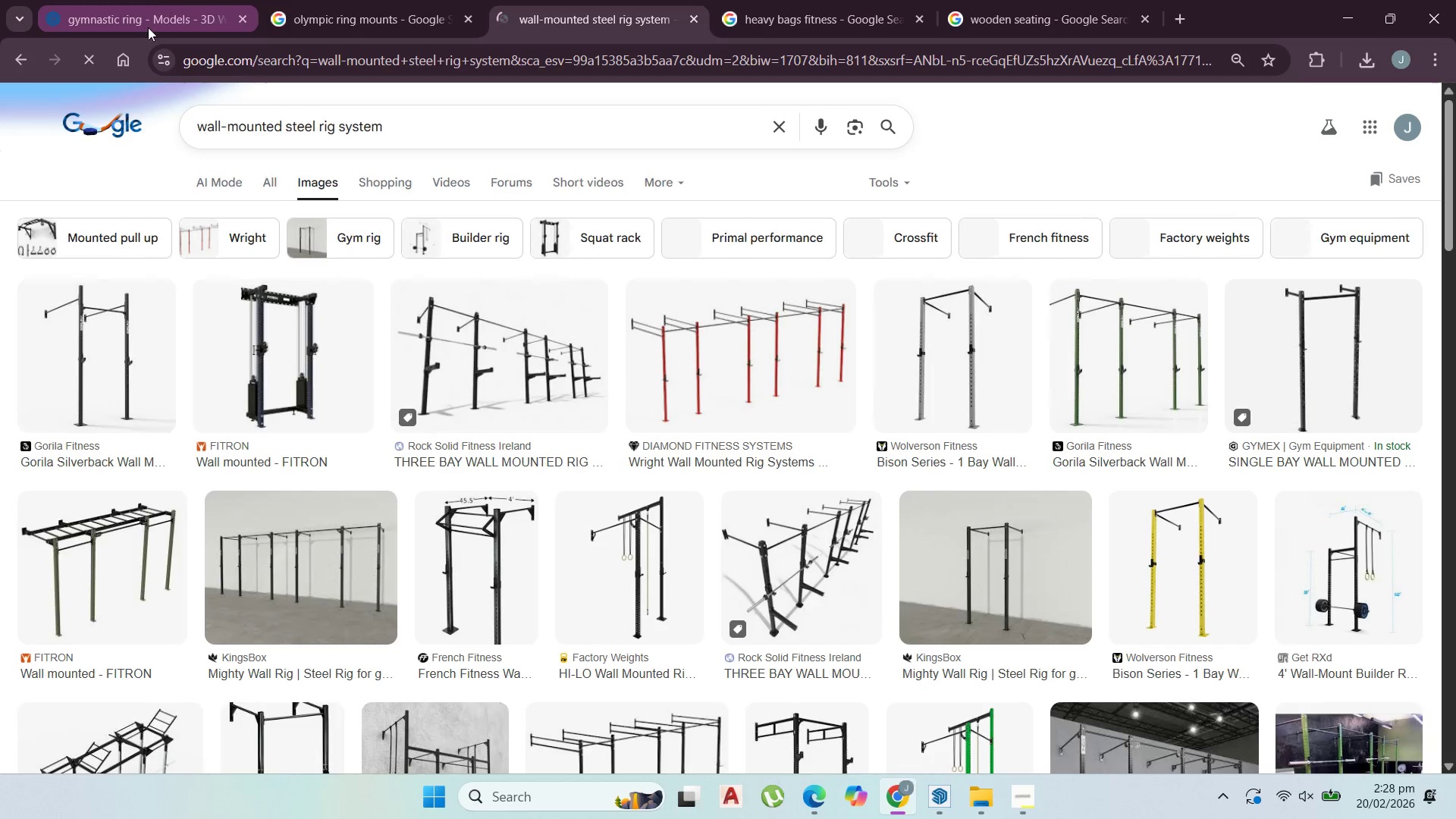 
left_click([654, 556])
 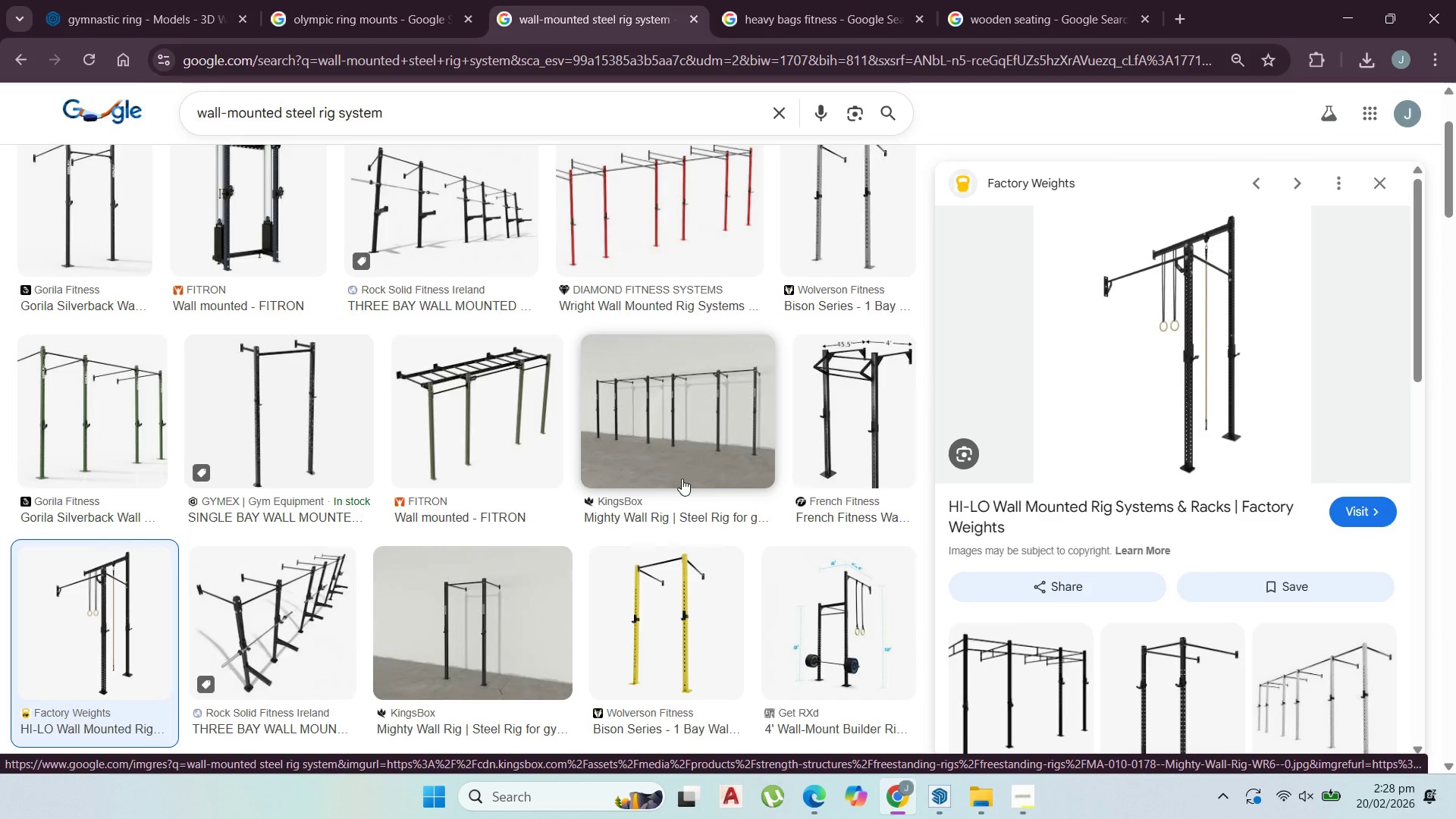 
wait(6.76)
 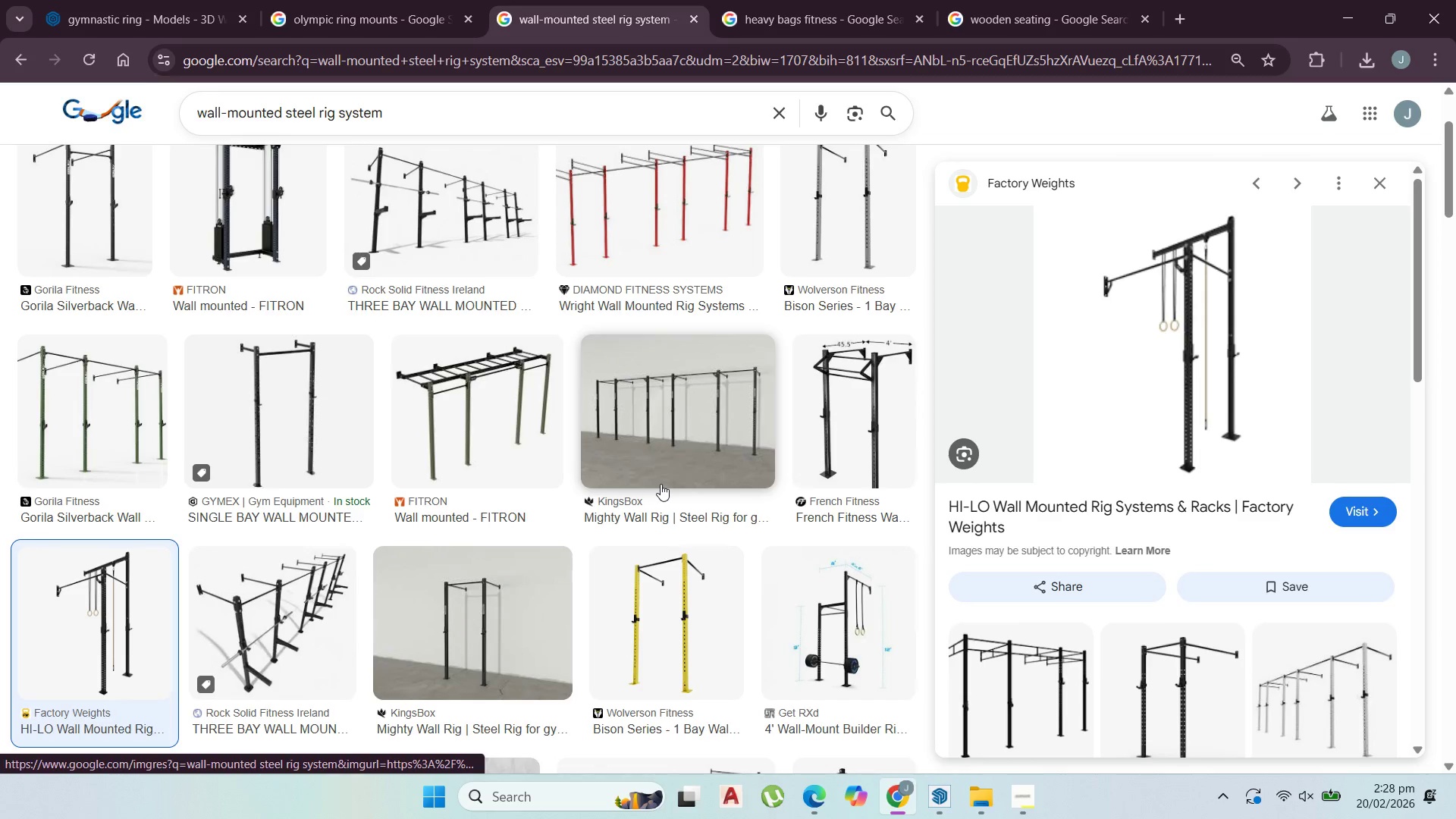 
scroll: coordinate [617, 497], scroll_direction: down, amount: 4.0
 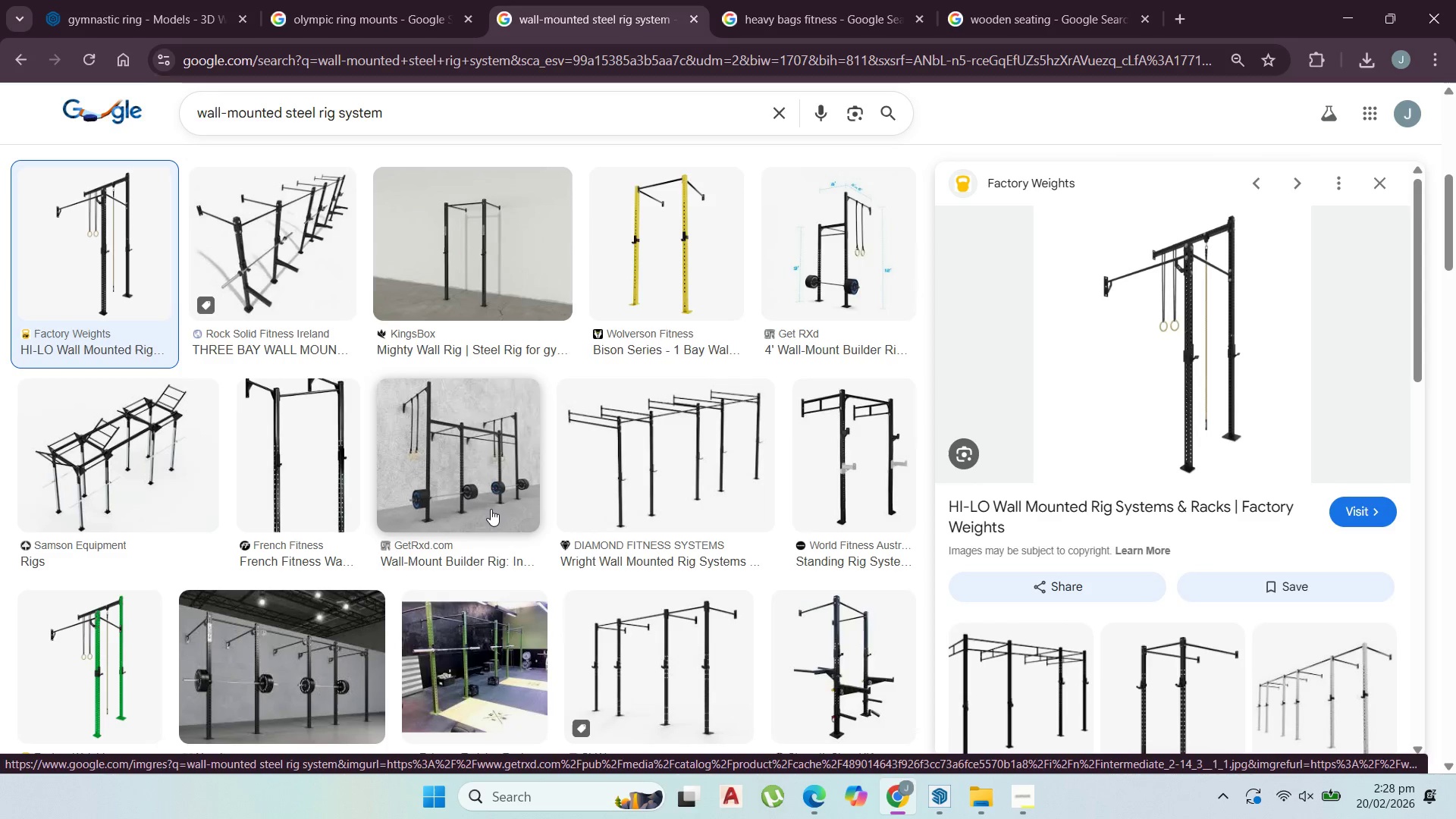 
wait(11.97)
 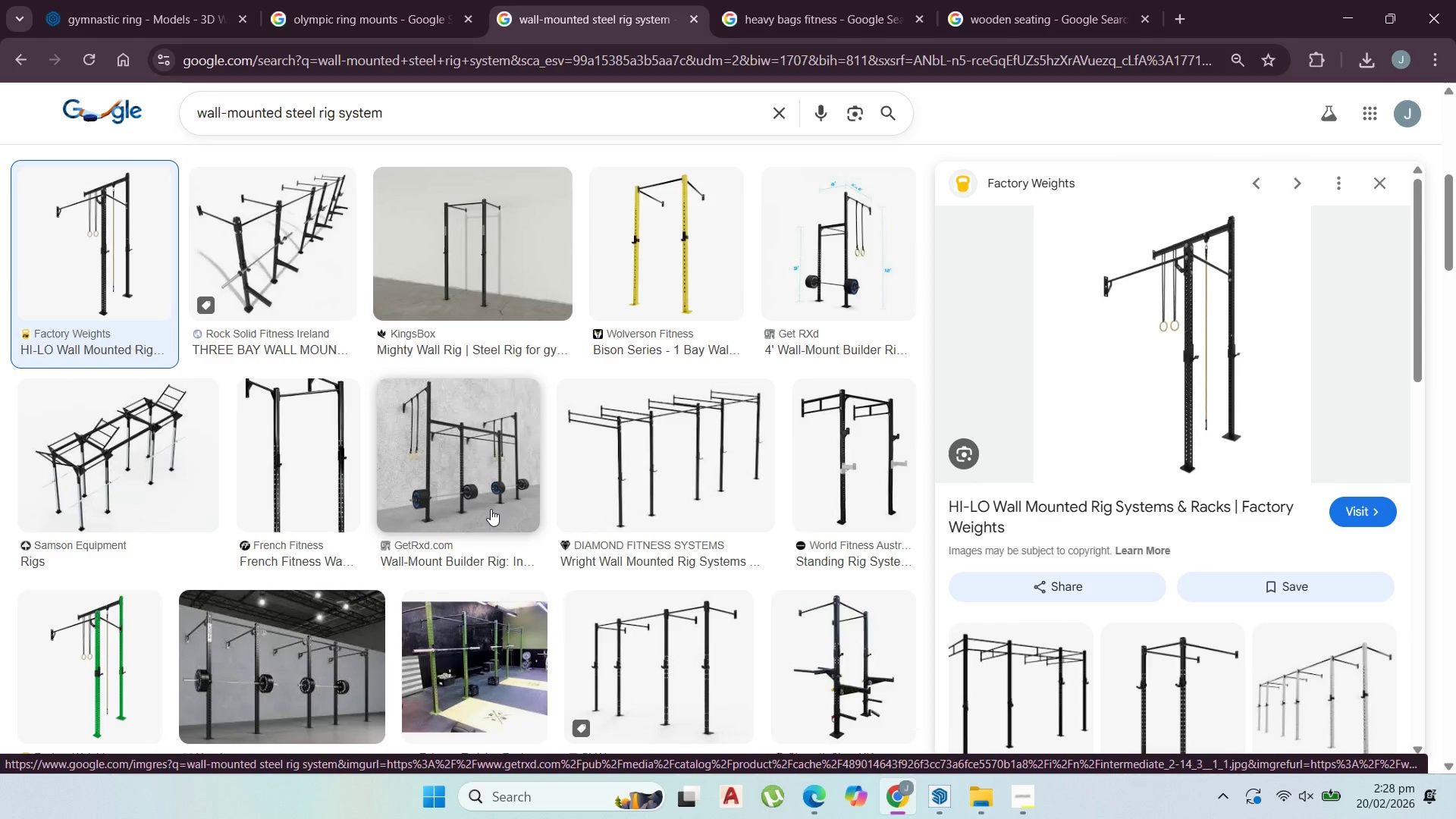 
scroll: coordinate [516, 503], scroll_direction: down, amount: 3.0
 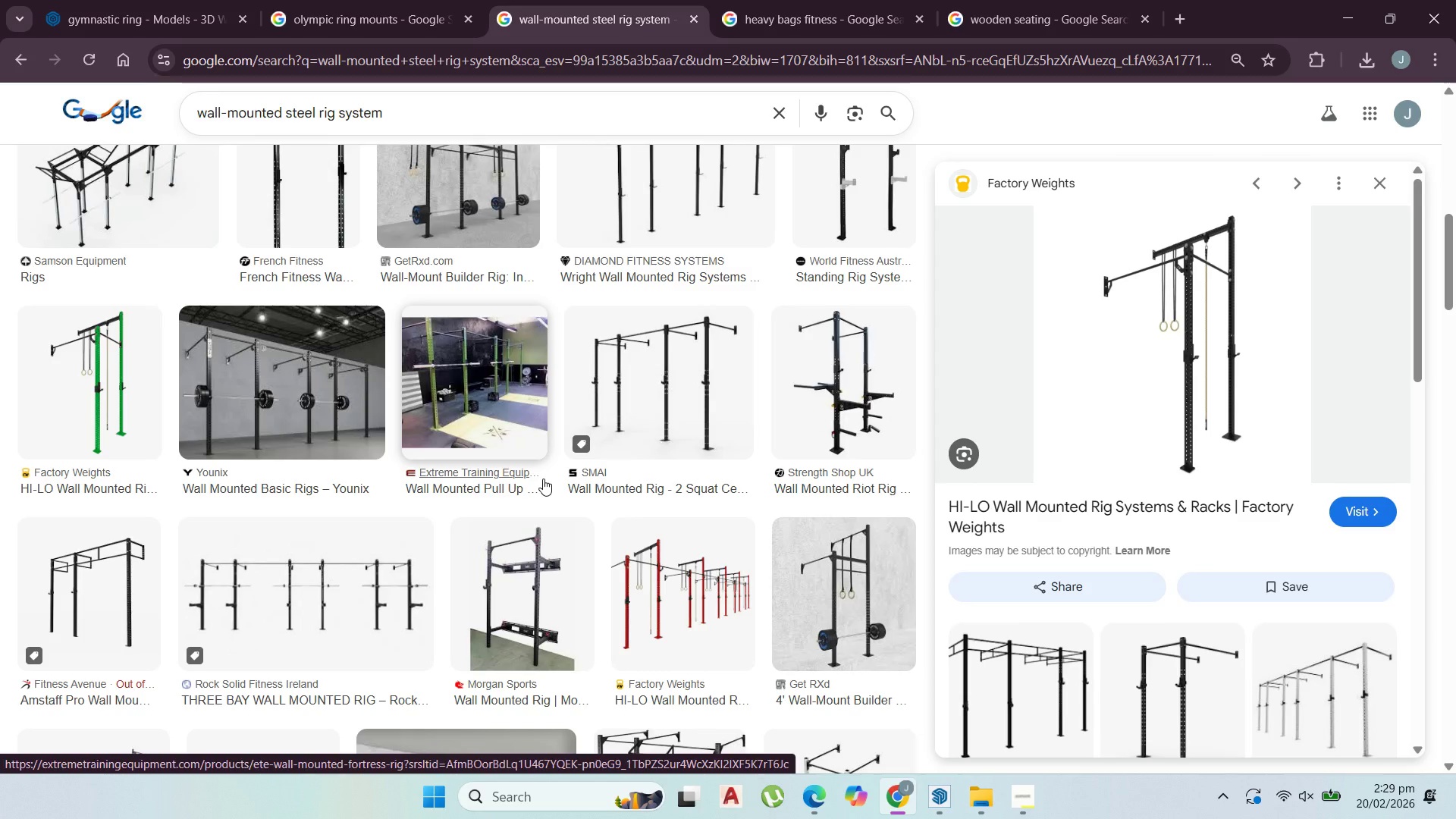 
wait(11.09)
 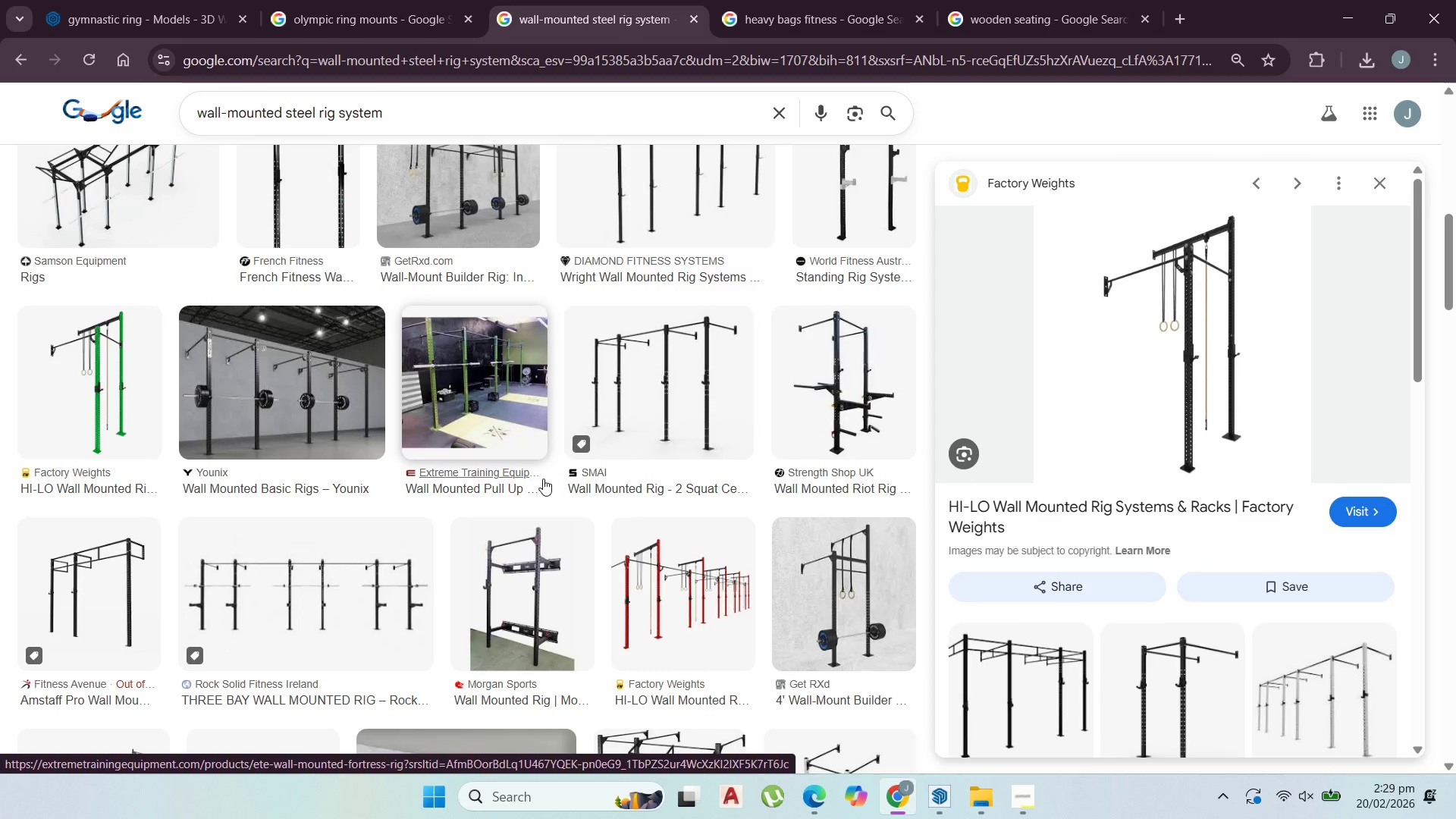 
scroll: coordinate [678, 394], scroll_direction: up, amount: 7.0
 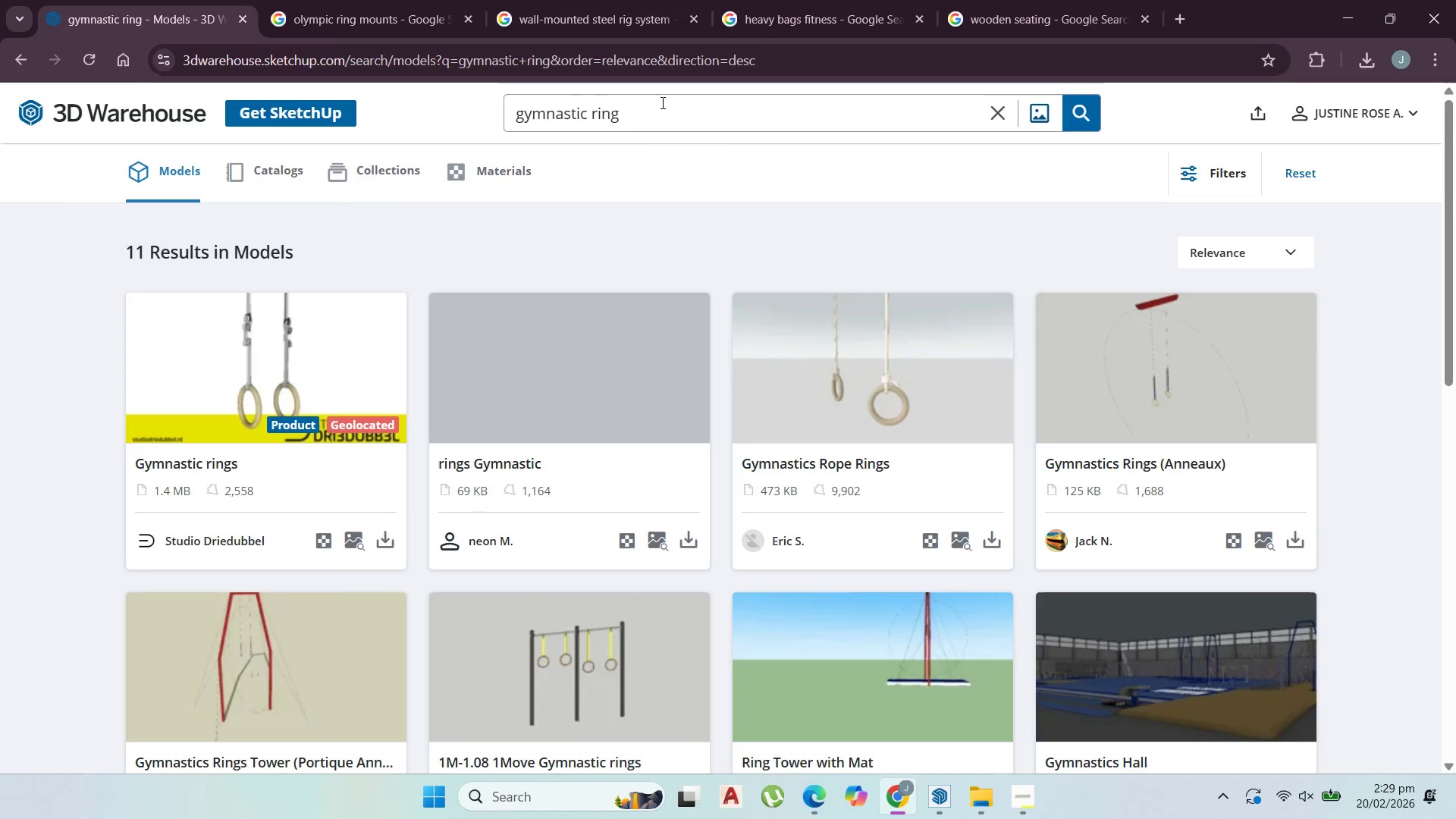 
left_click_drag(start_coordinate=[661, 102], to_coordinate=[362, 96])
 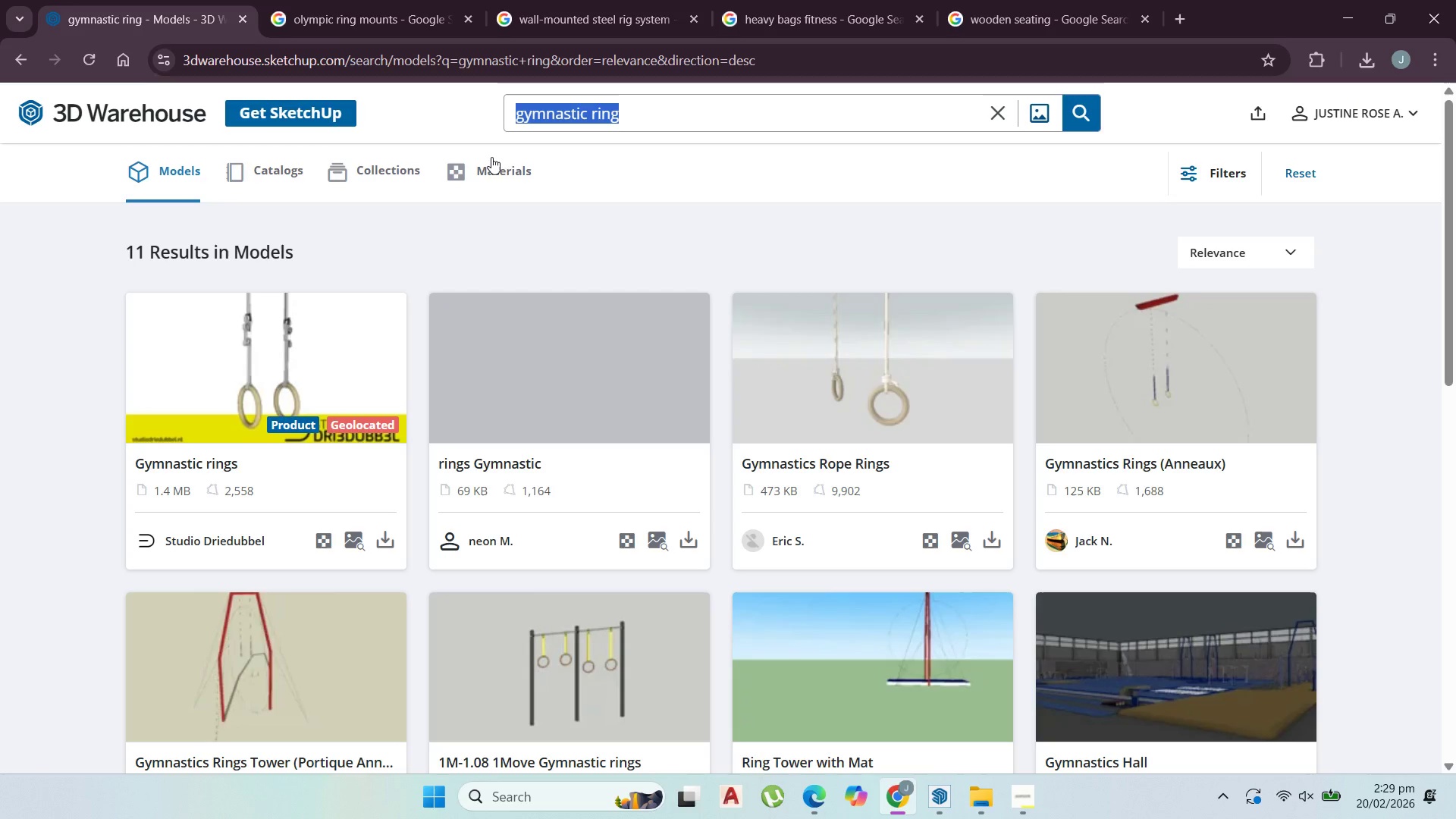 
key(Control+V)
 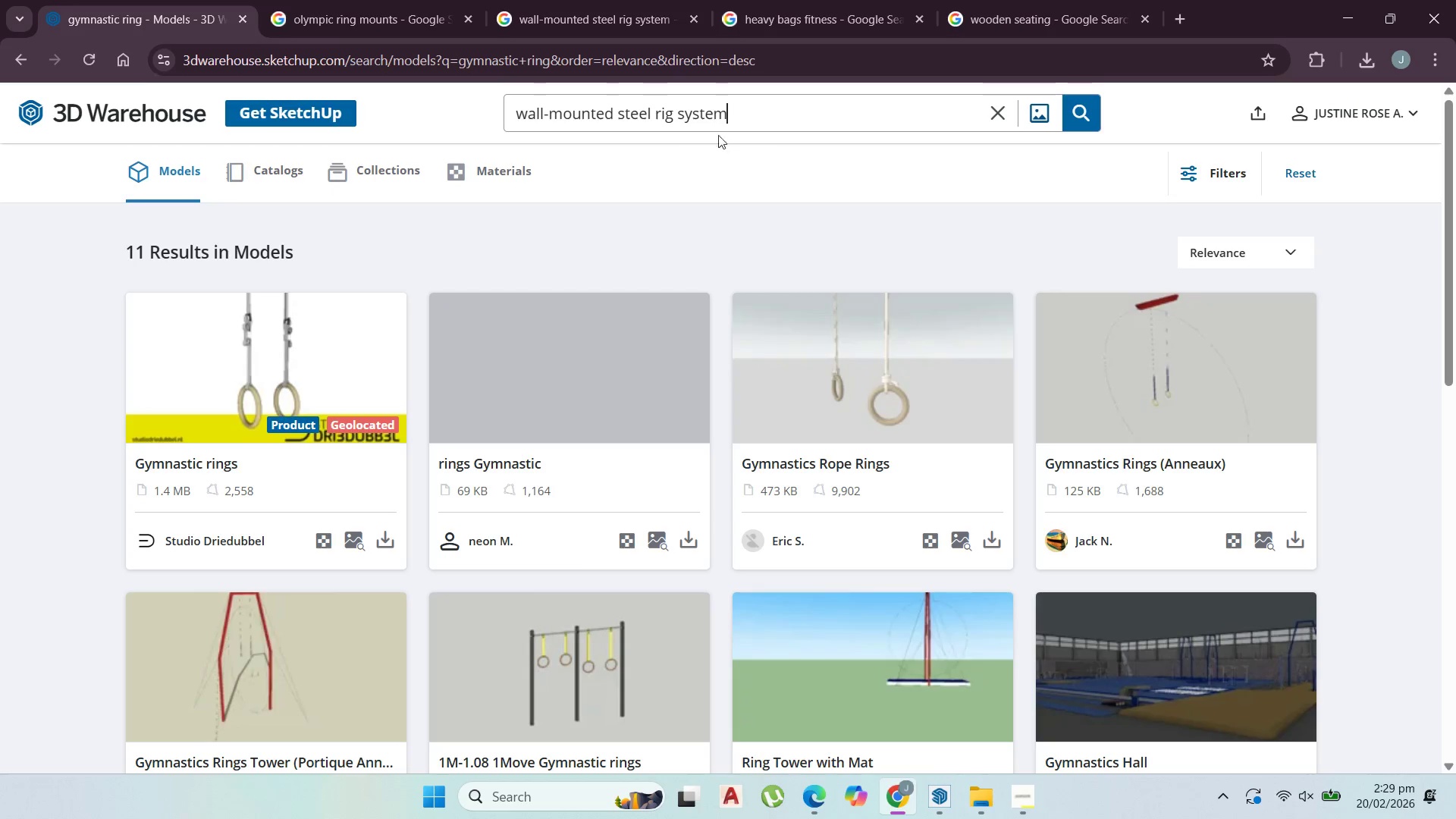 
double_click([708, 118])
 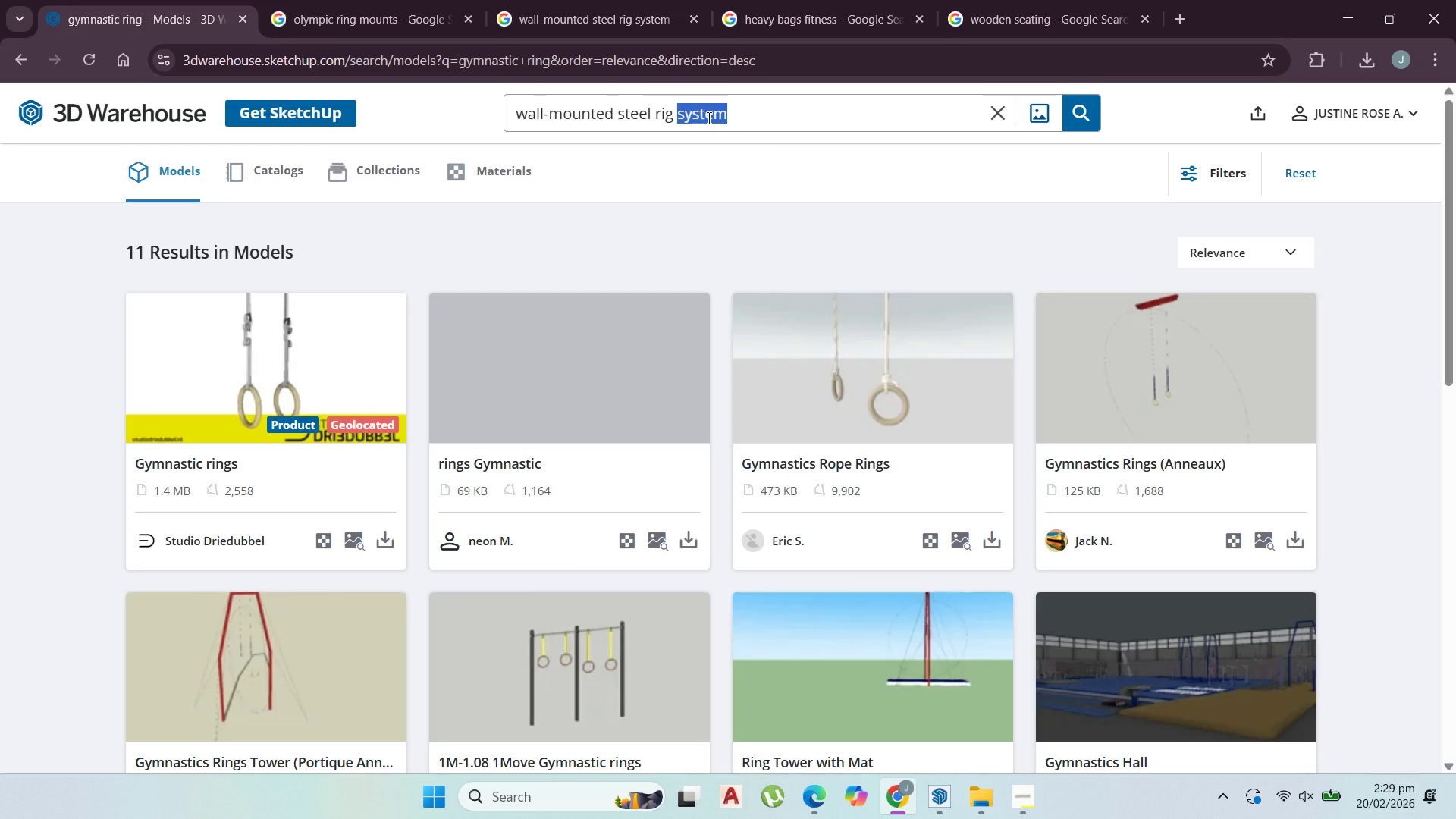 
key(Backspace)
 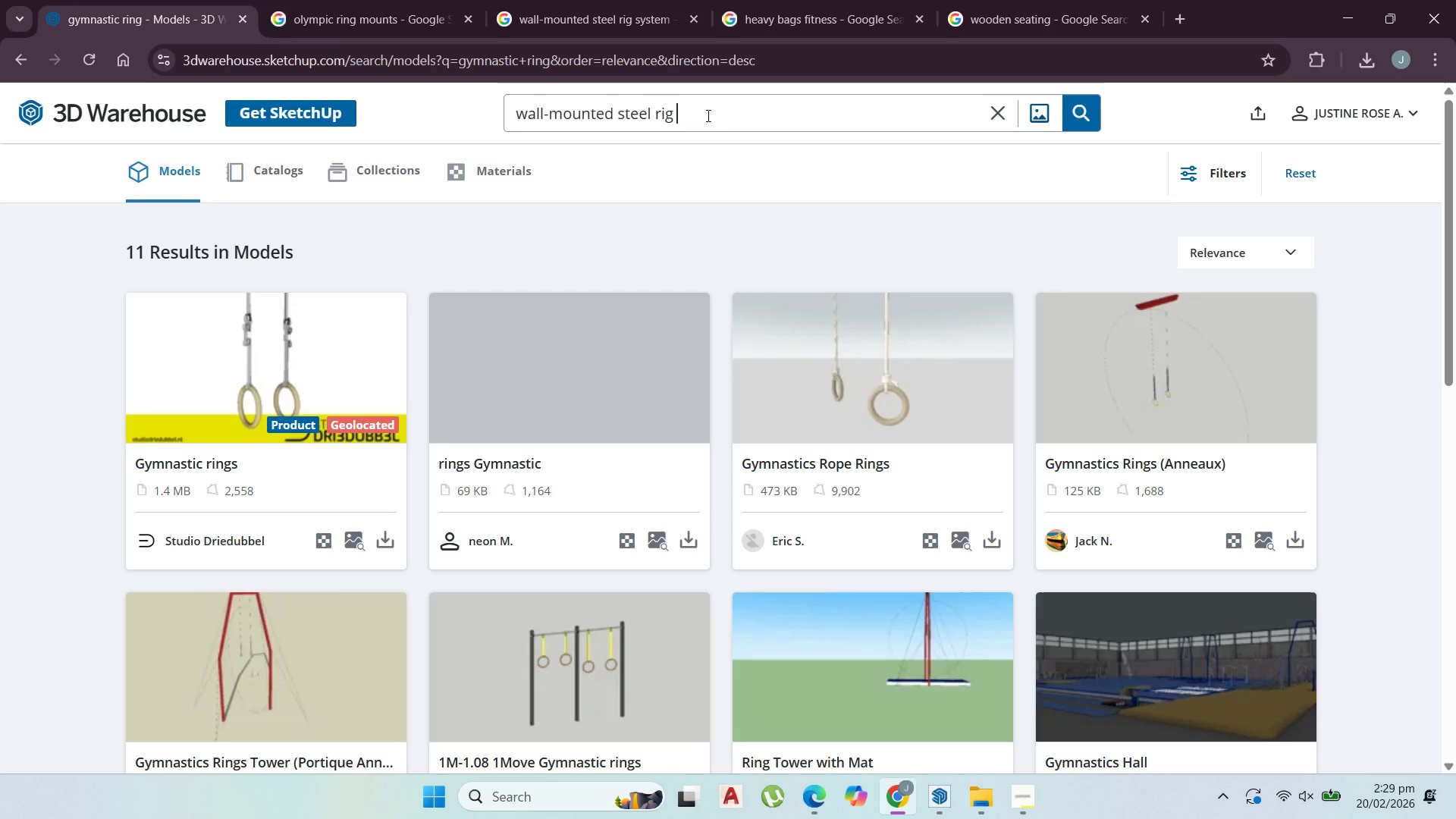 
key(Enter)
 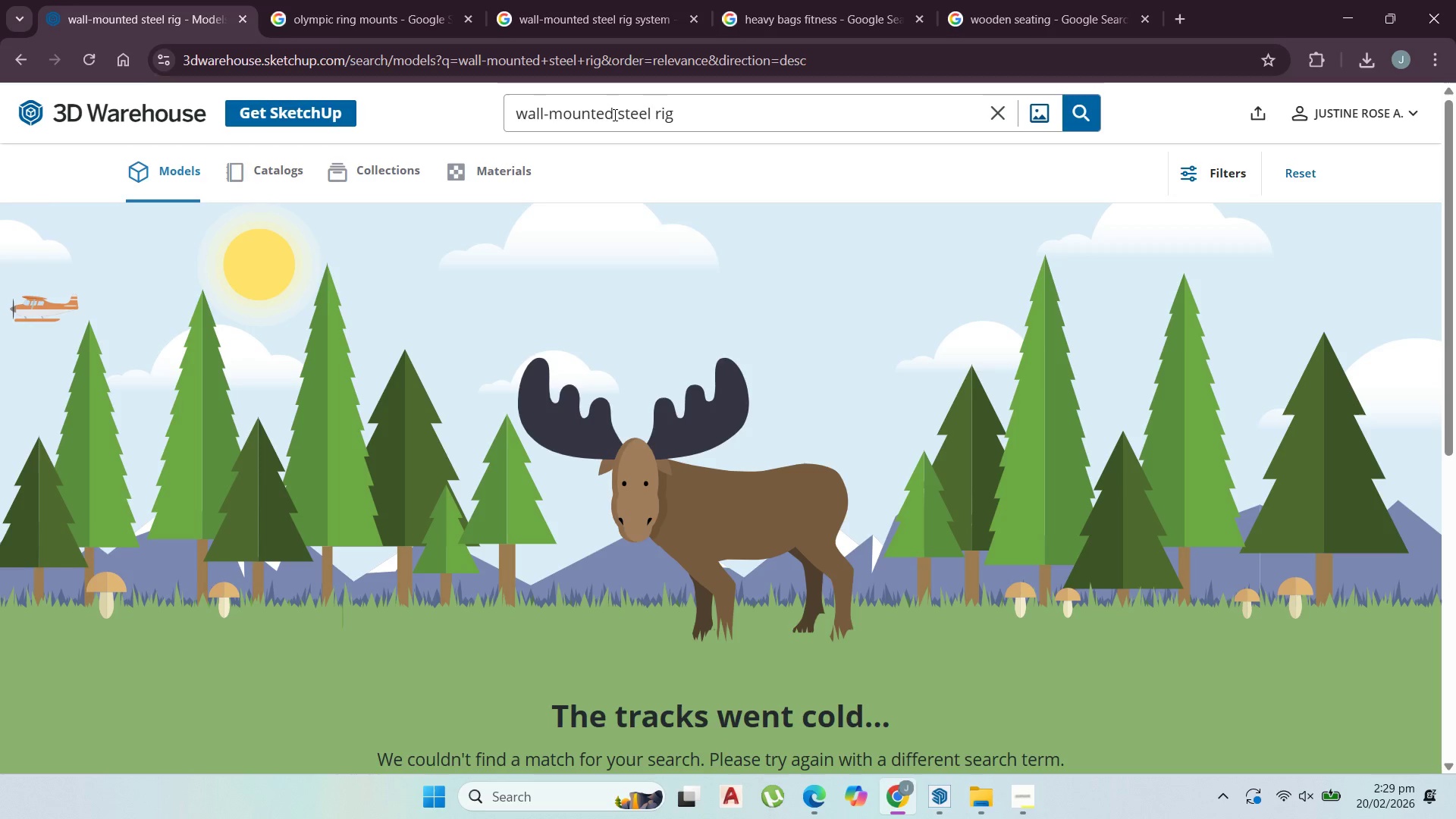 
left_click_drag(start_coordinate=[620, 115], to_coordinate=[229, 123])
 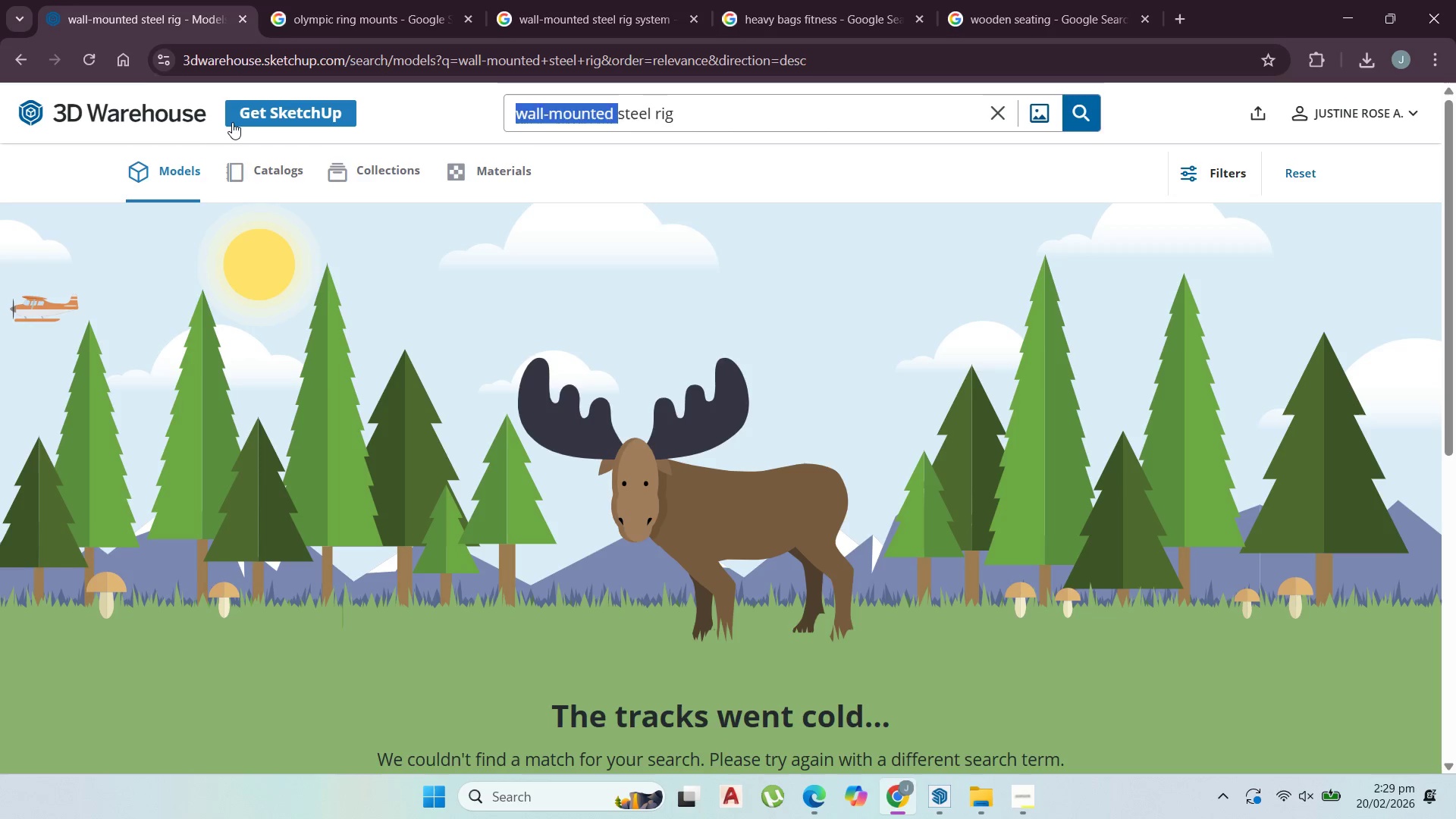 
key(Backspace)
 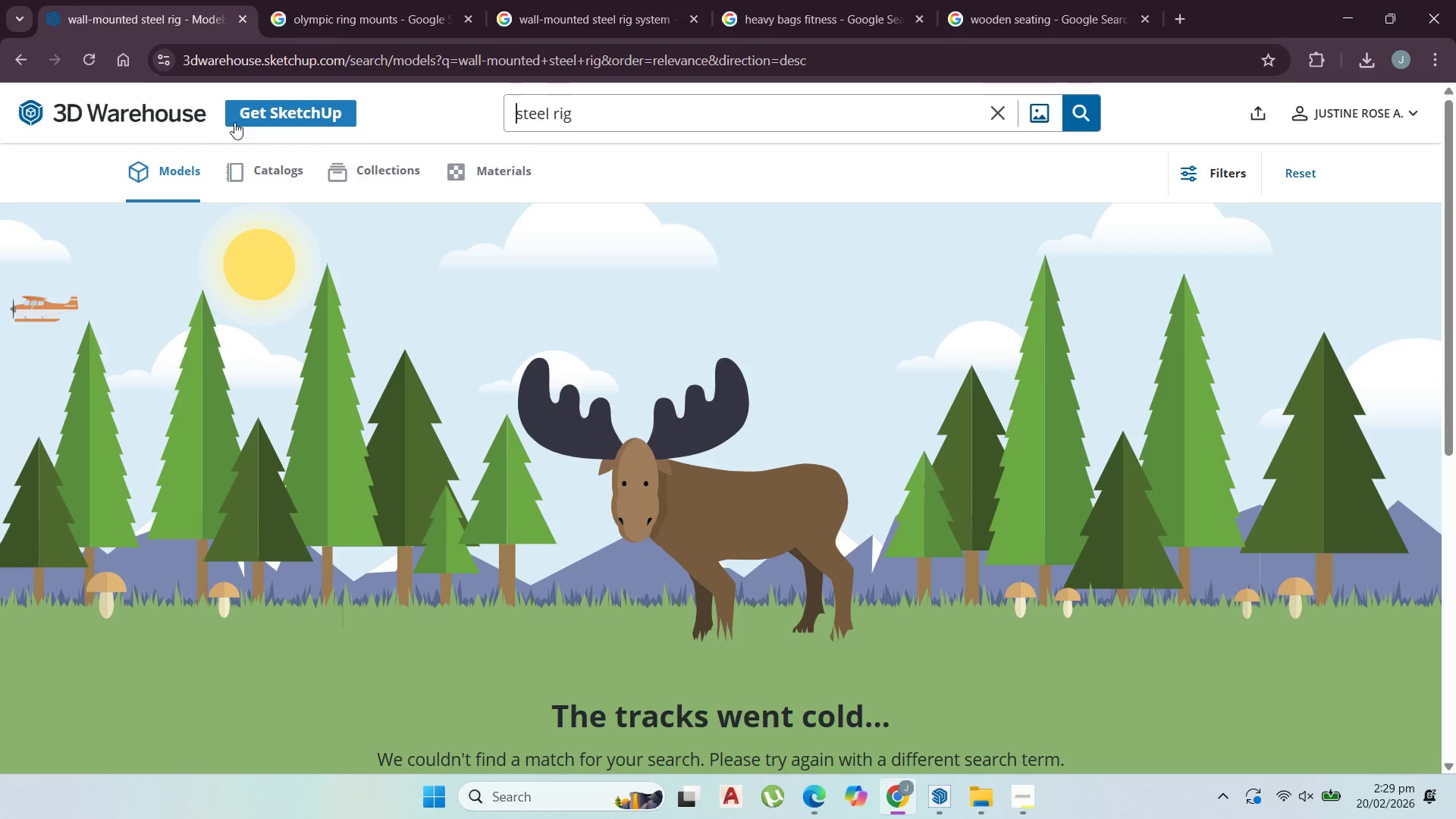 
key(Enter)
 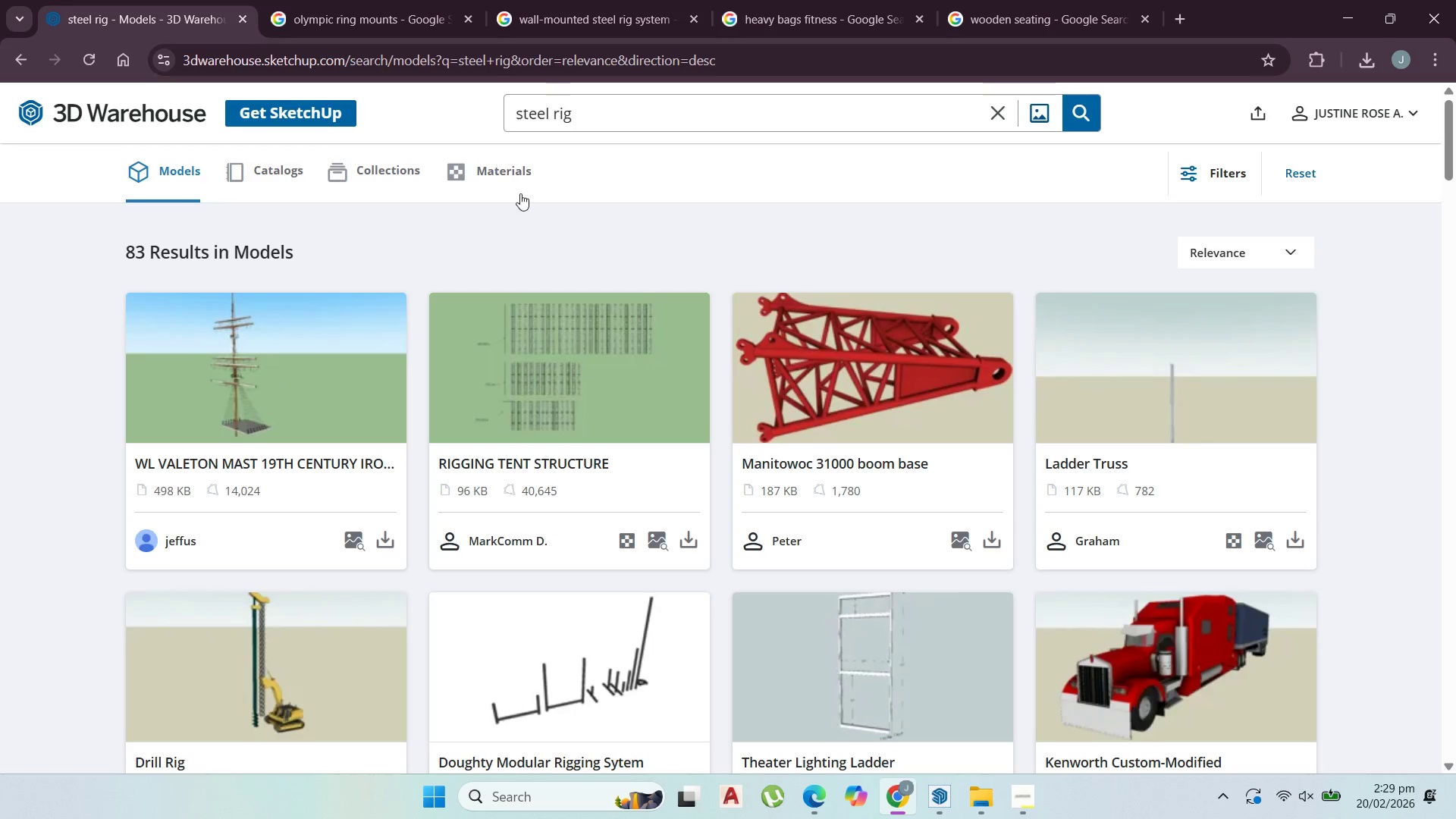 
scroll: coordinate [614, 391], scroll_direction: down, amount: 8.0
 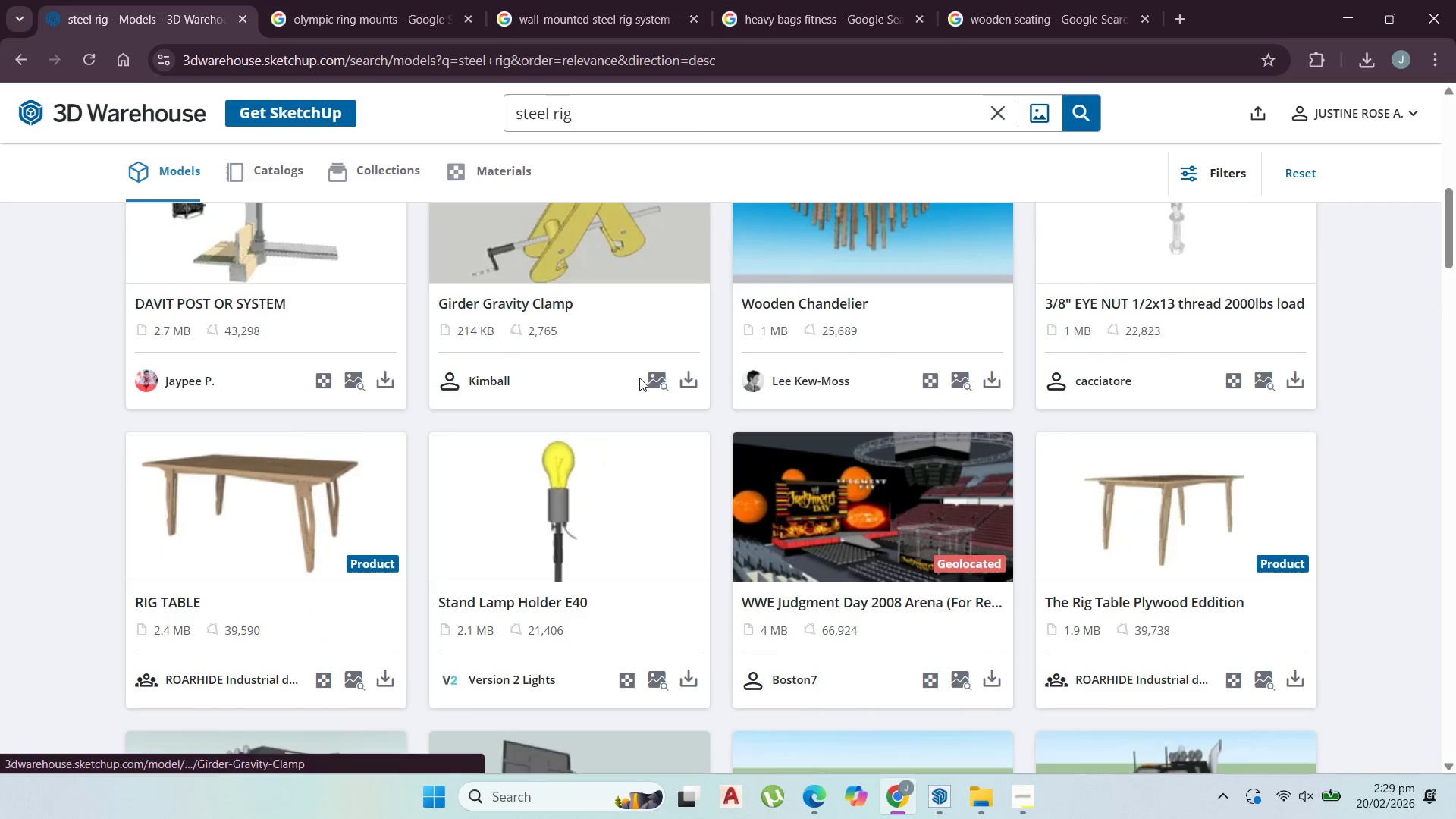 
left_click_drag(start_coordinate=[622, 118], to_coordinate=[337, 117])
 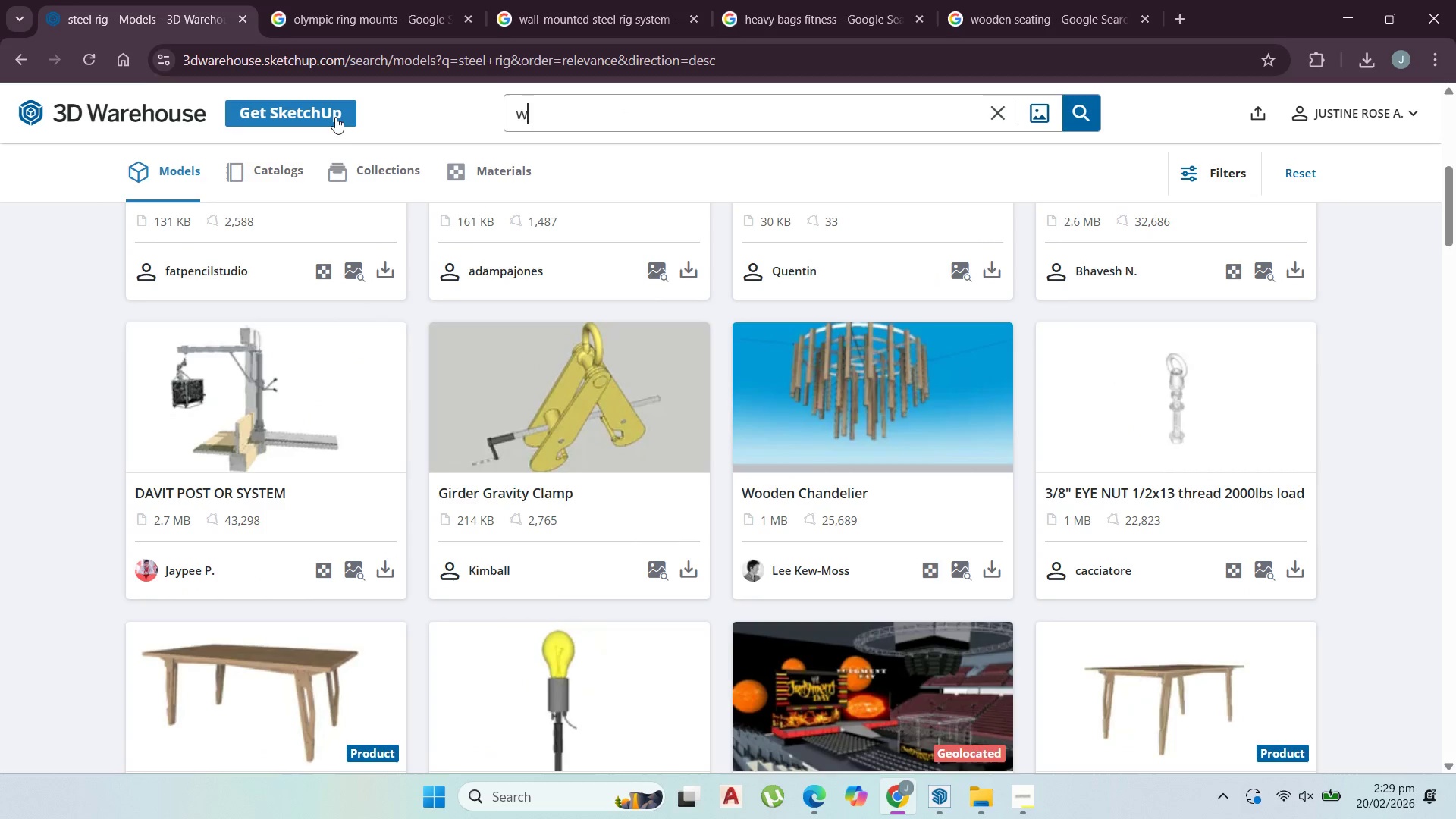 
scroll: coordinate [648, 345], scroll_direction: up, amount: 2.0
 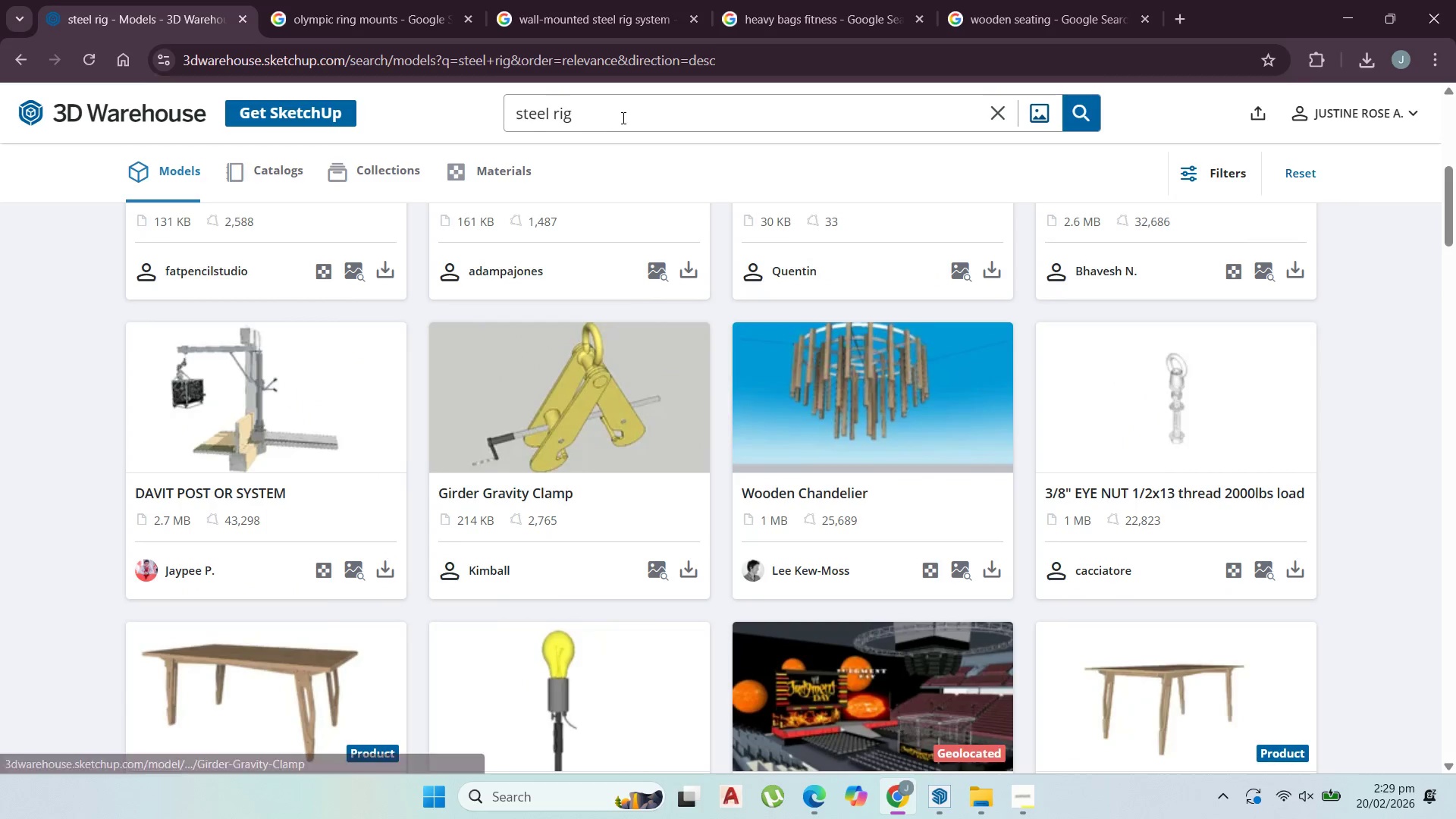 
type(weight)
 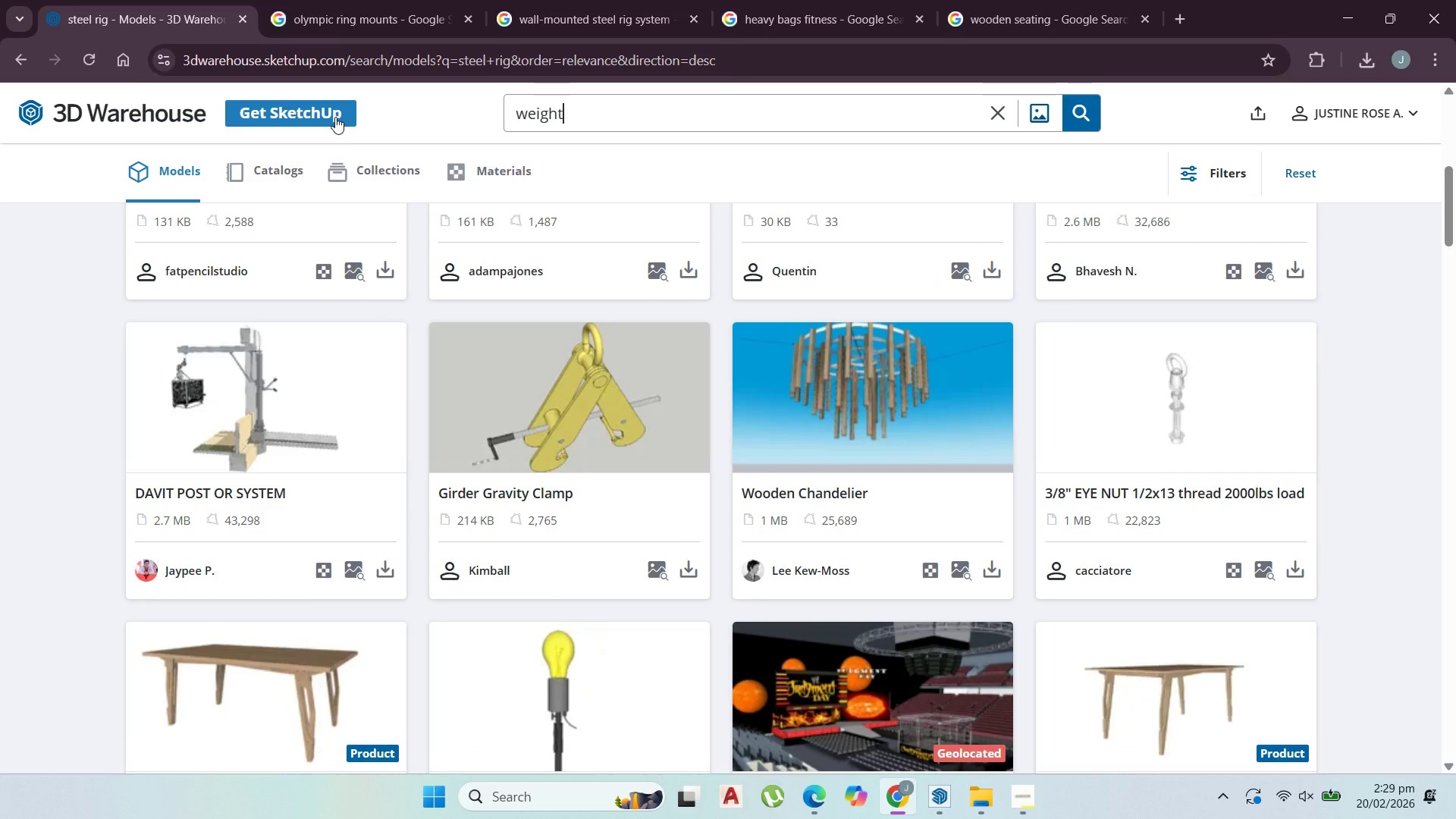 
key(Enter)
 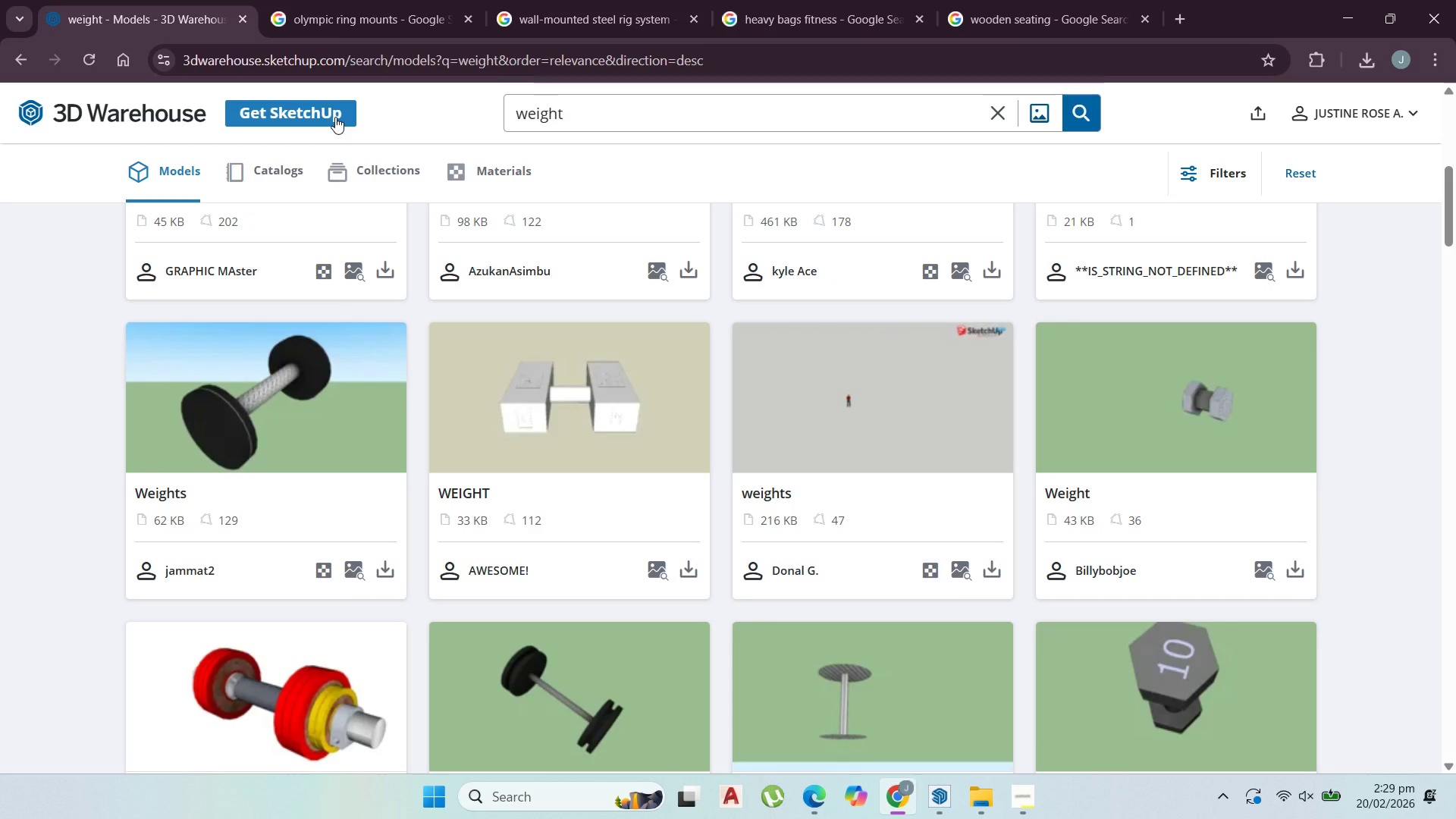 
scroll: coordinate [852, 566], scroll_direction: up, amount: 10.0
 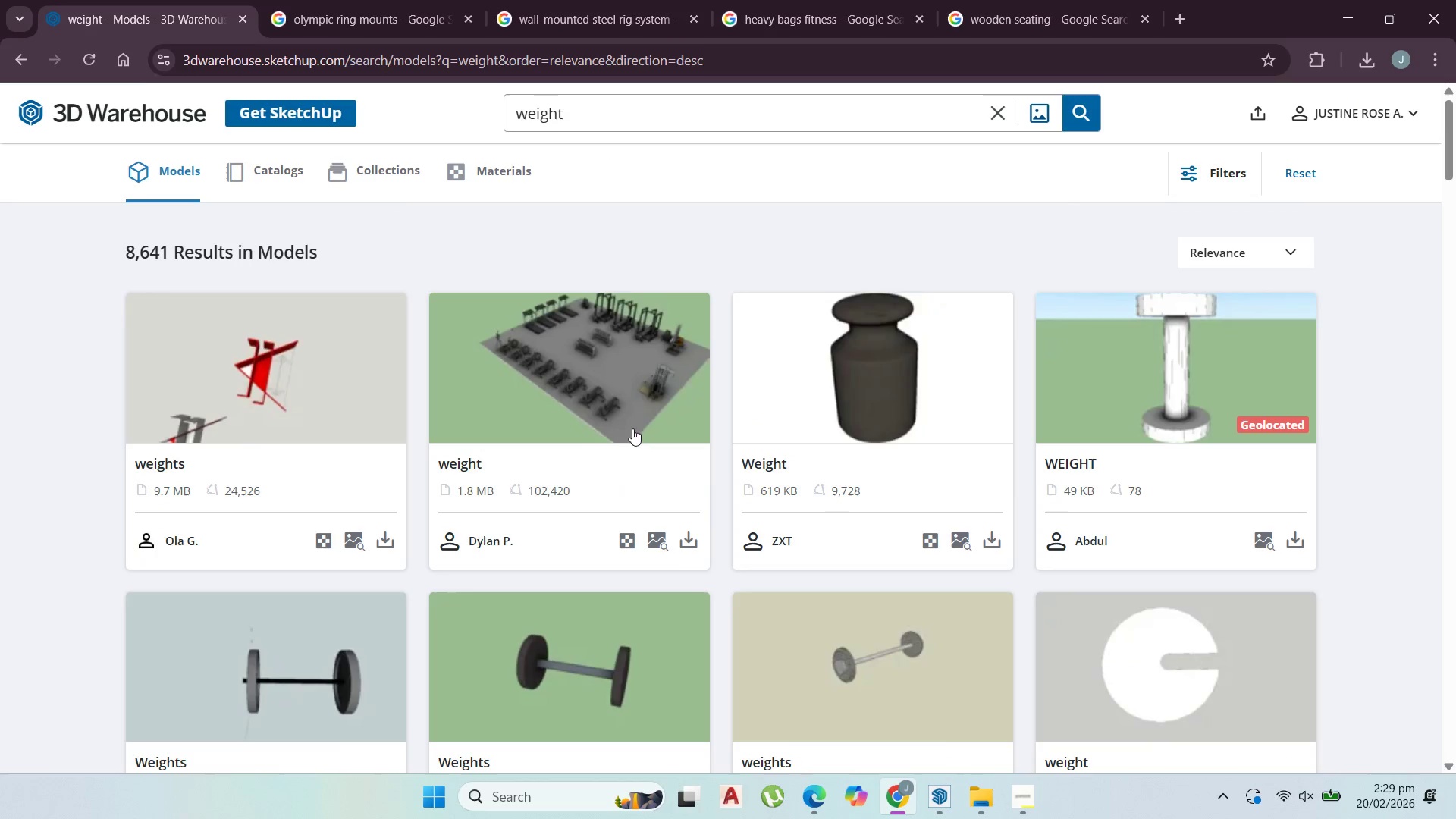 
scroll: coordinate [615, 479], scroll_direction: down, amount: 16.0
 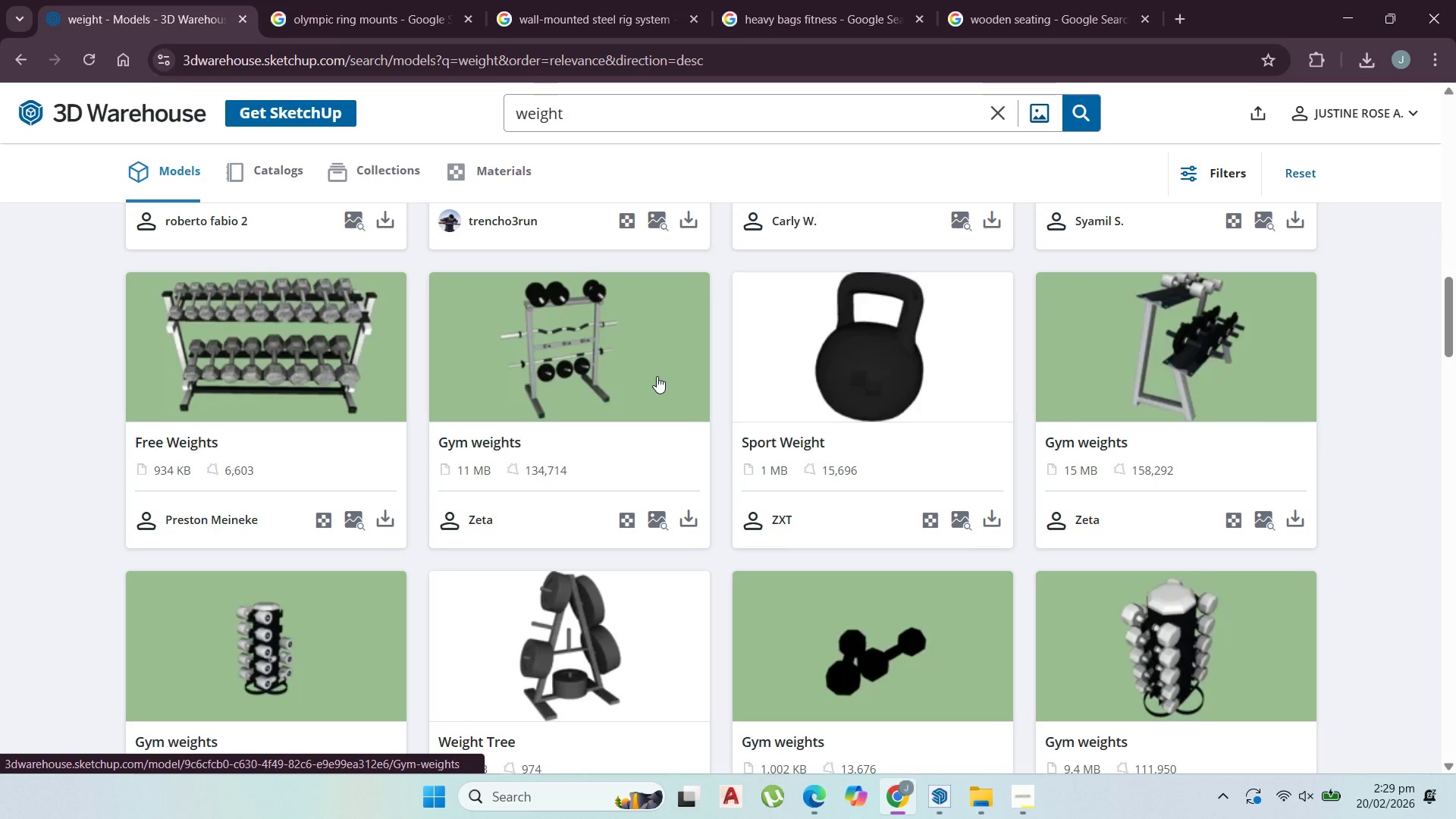 
wait(7.58)
 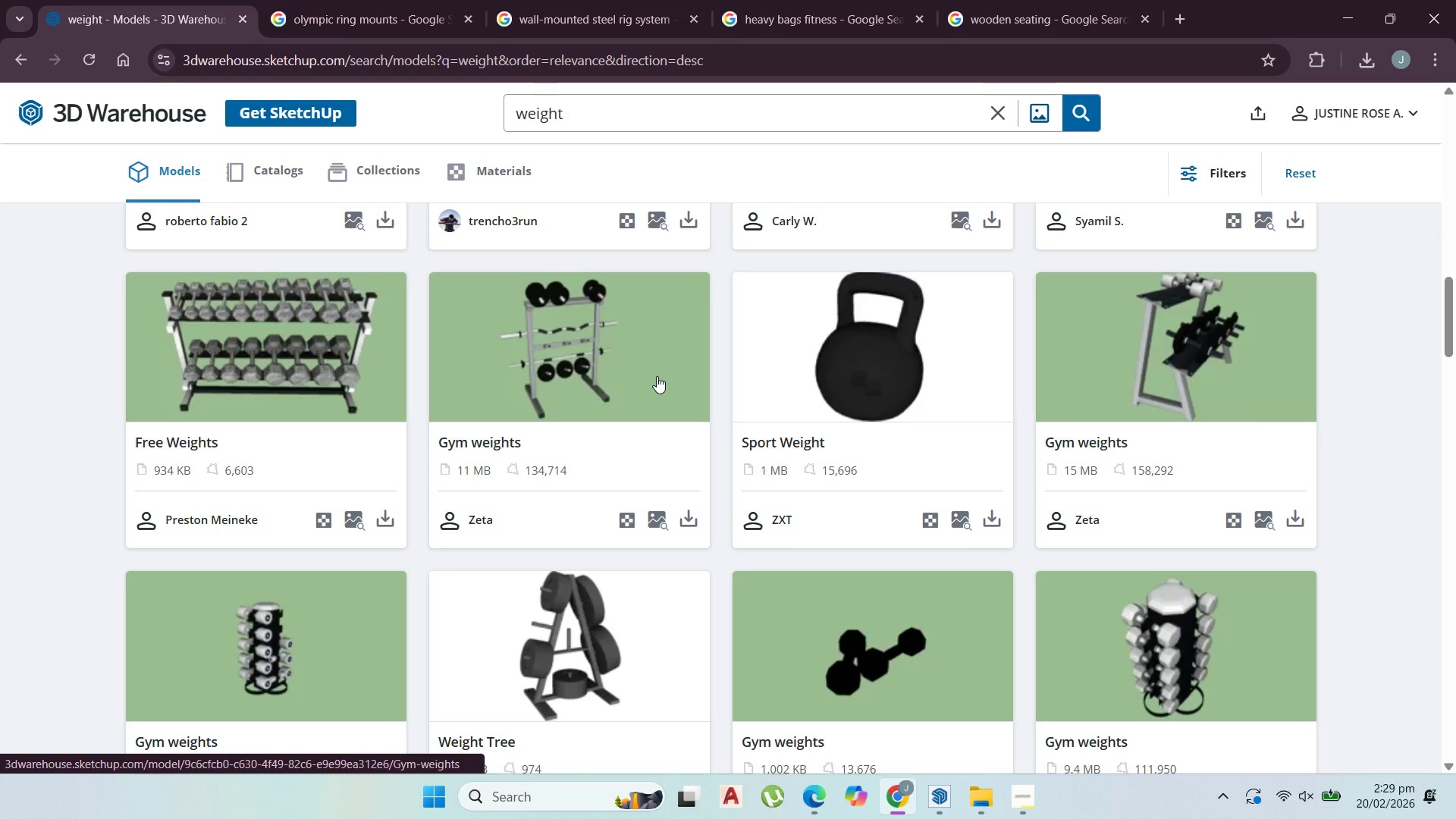 
scroll: coordinate [788, 628], scroll_direction: down, amount: 7.0
 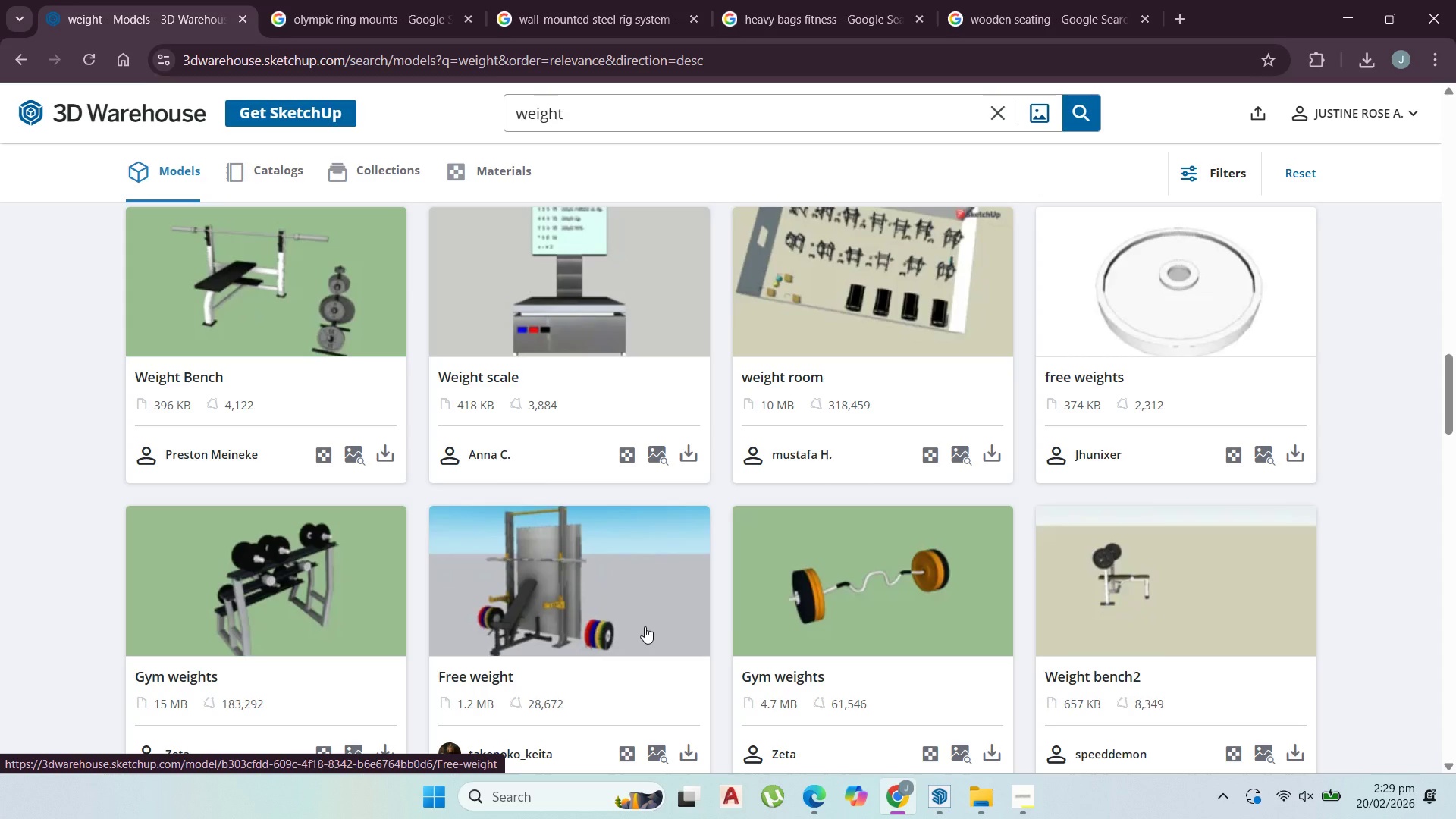 
wait(12.09)
 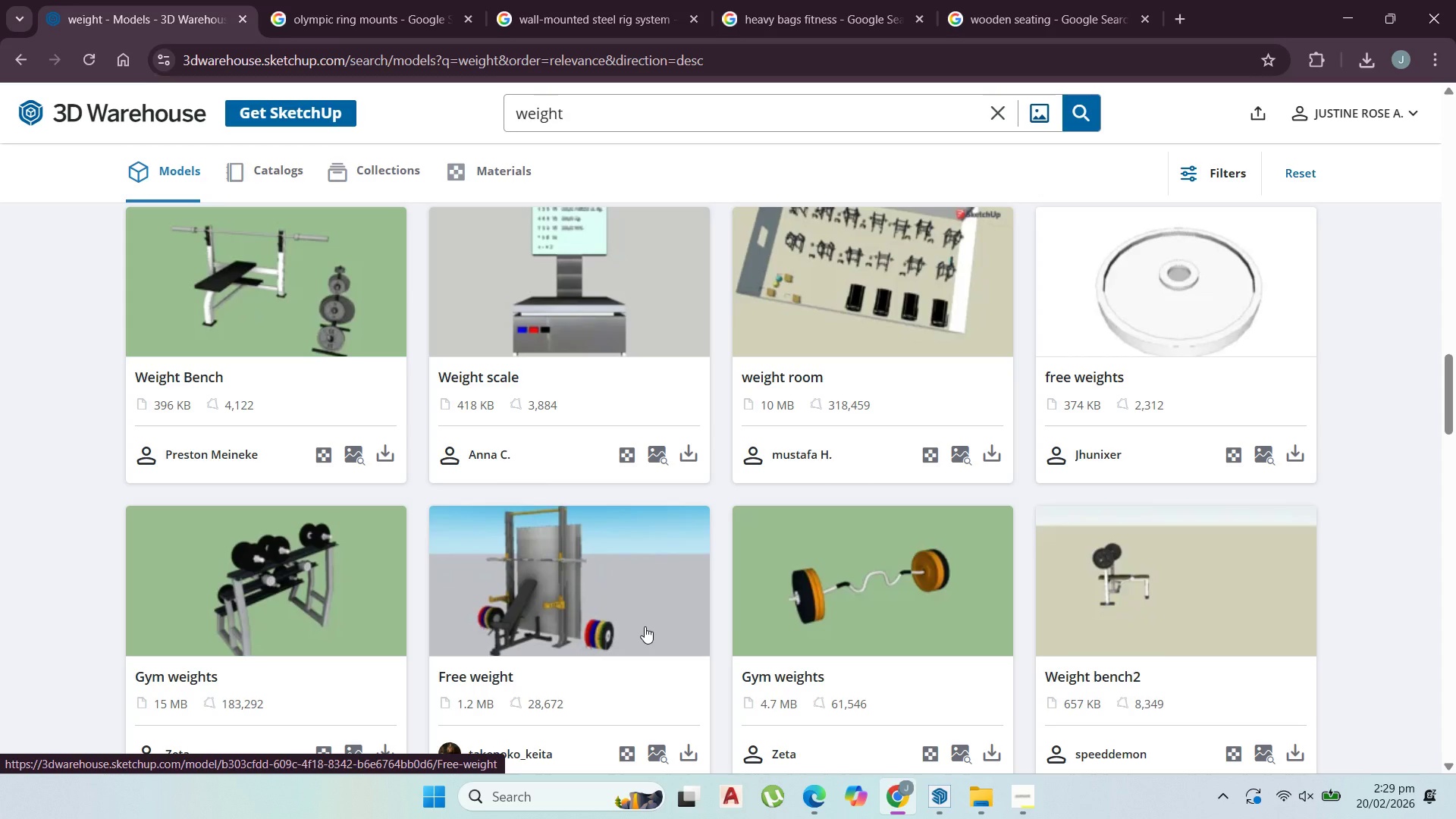 
scroll: coordinate [743, 678], scroll_direction: down, amount: 4.0
 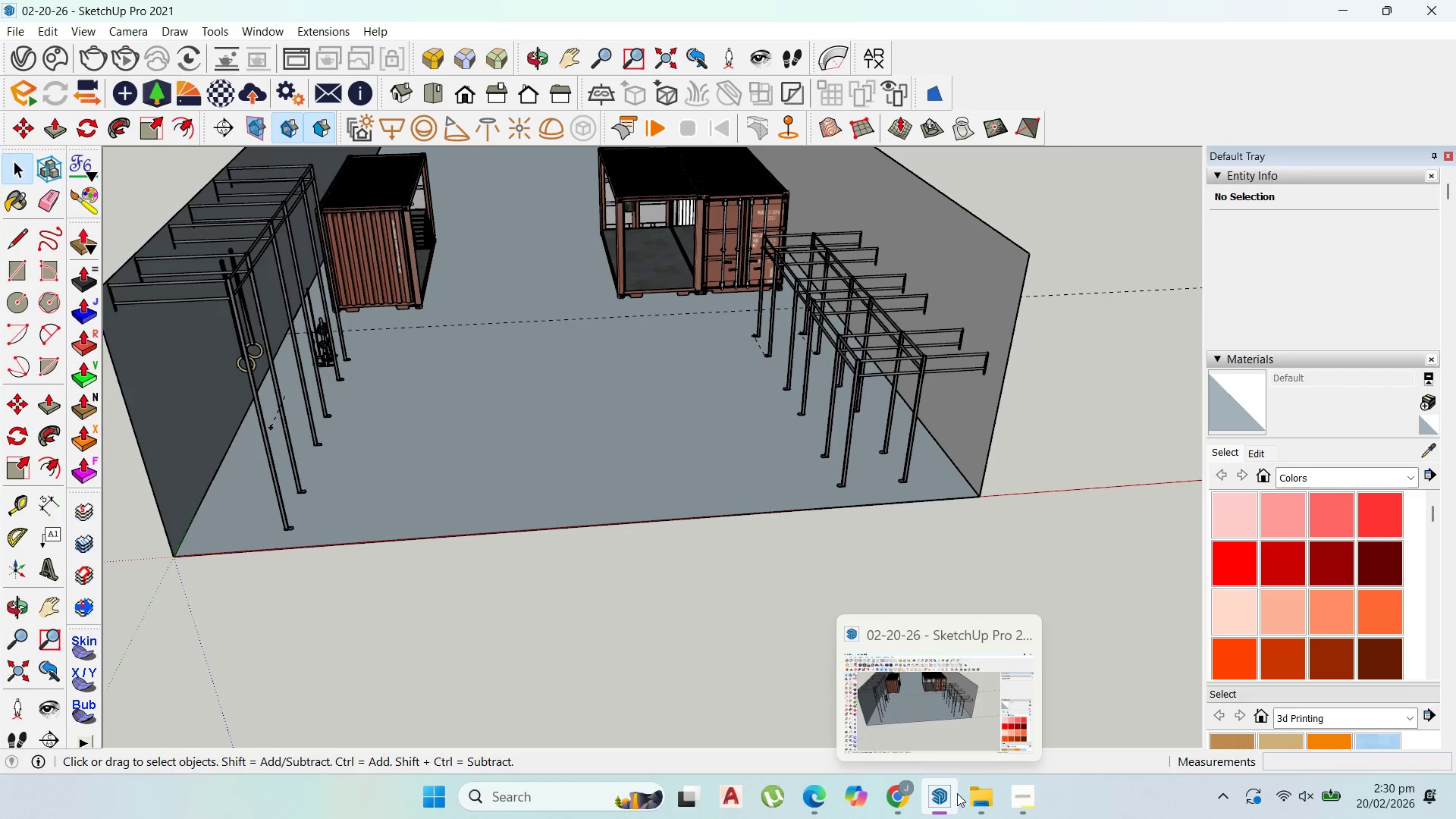 
left_click([1033, 797])